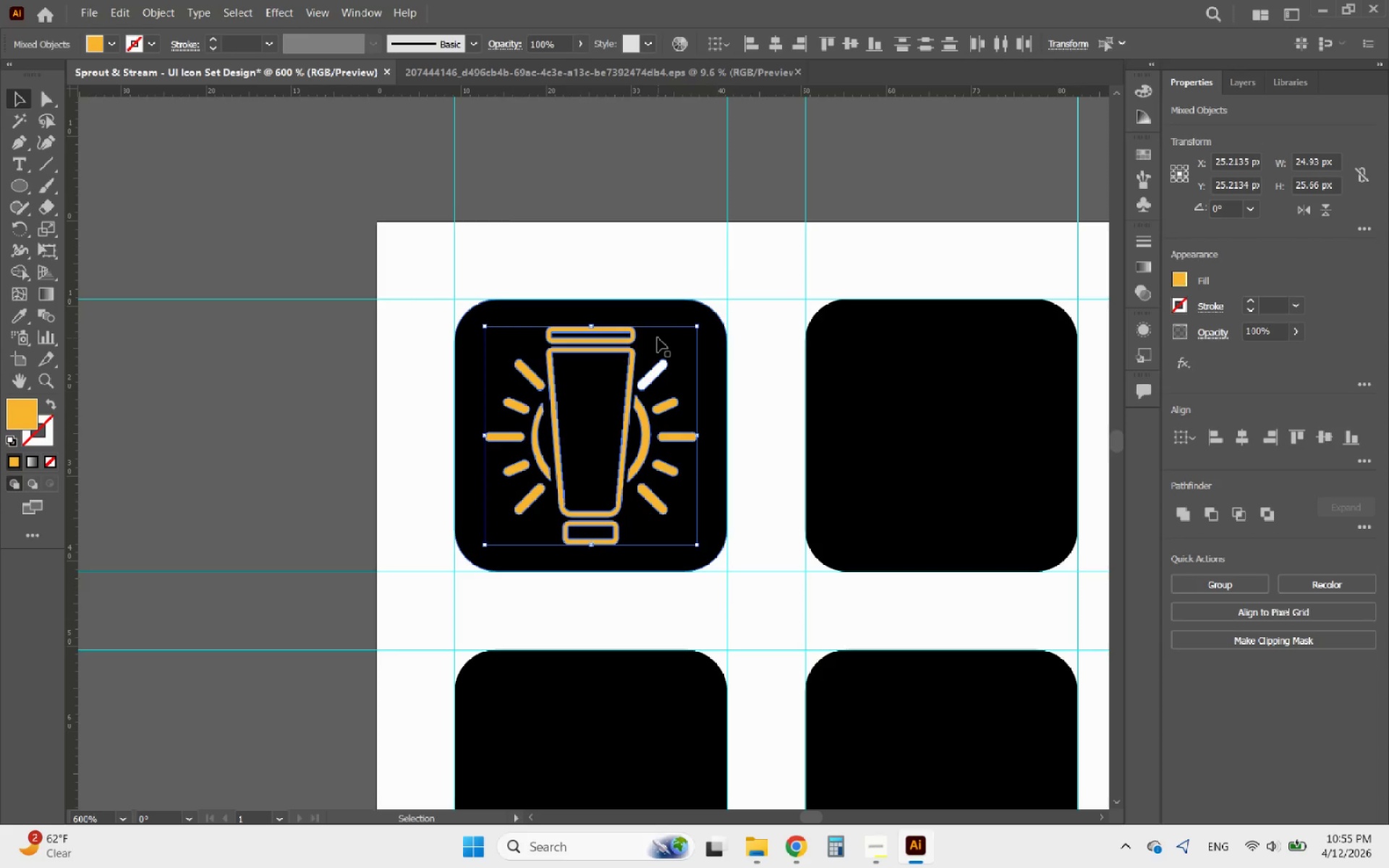 
key(Delete)
 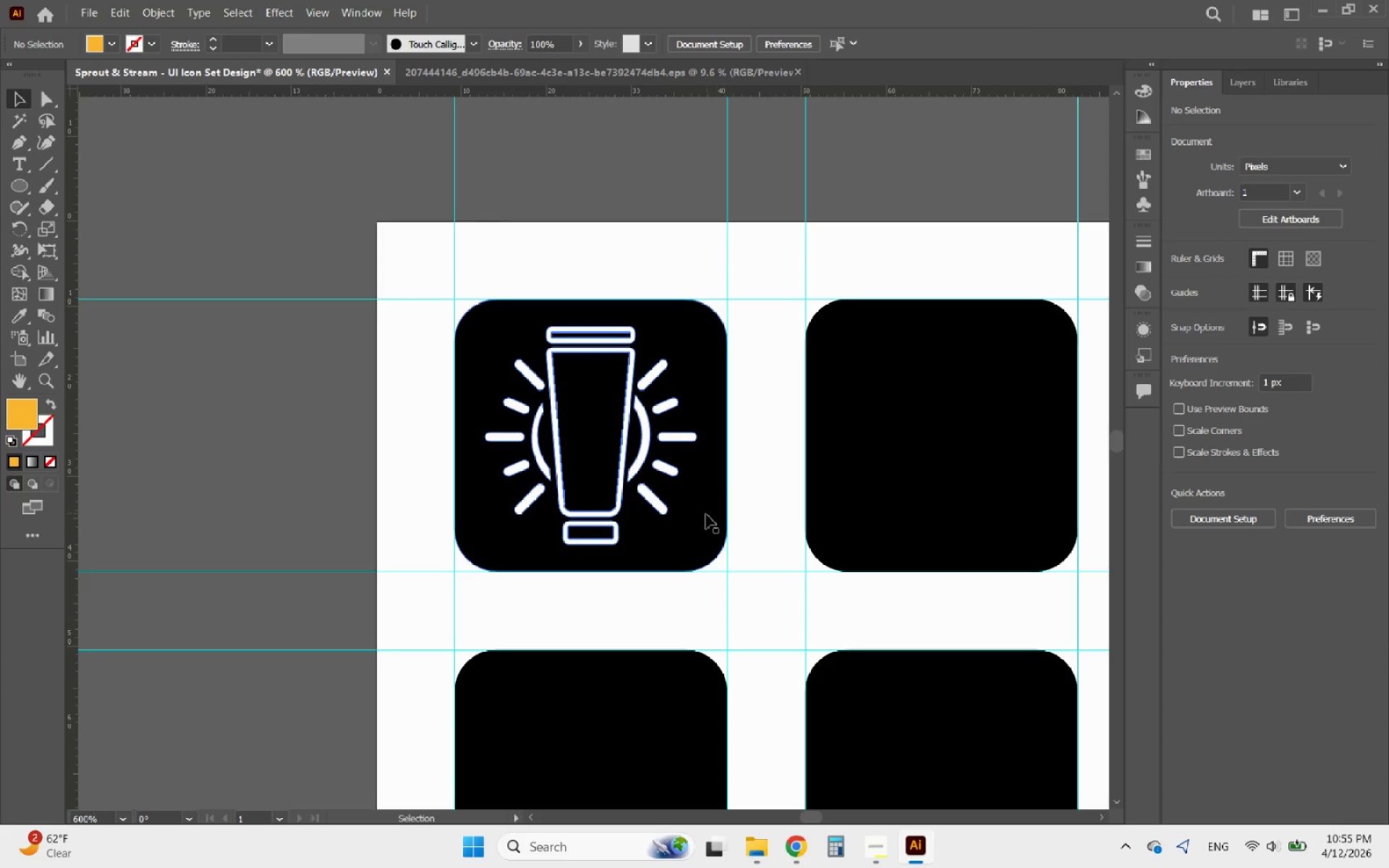 
hold_key(key=AltLeft, duration=1.64)
scroll: coordinate [578, 341], scroll_direction: up, amount: 3.0
 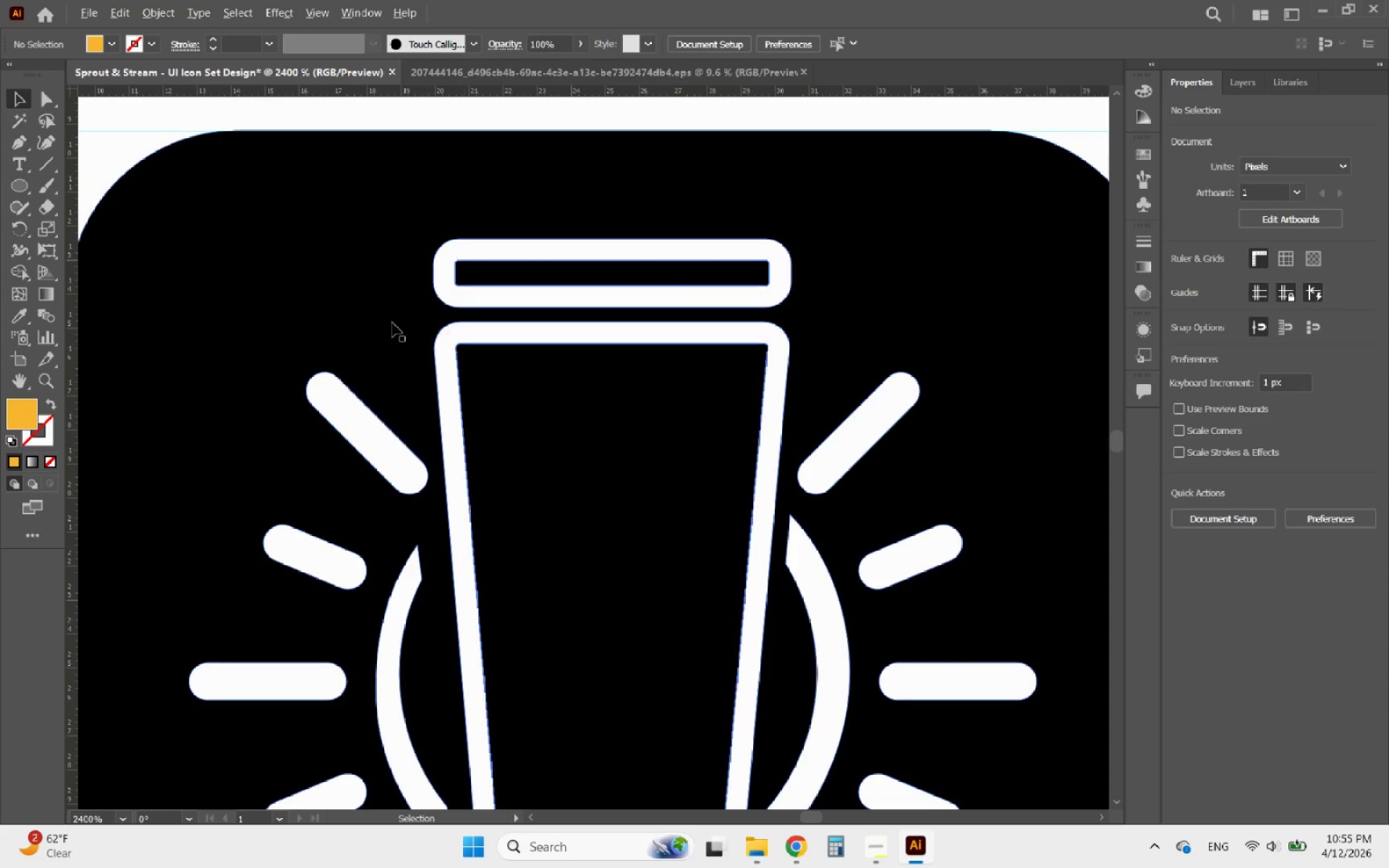 
scroll: coordinate [391, 322], scroll_direction: down, amount: 4.0
 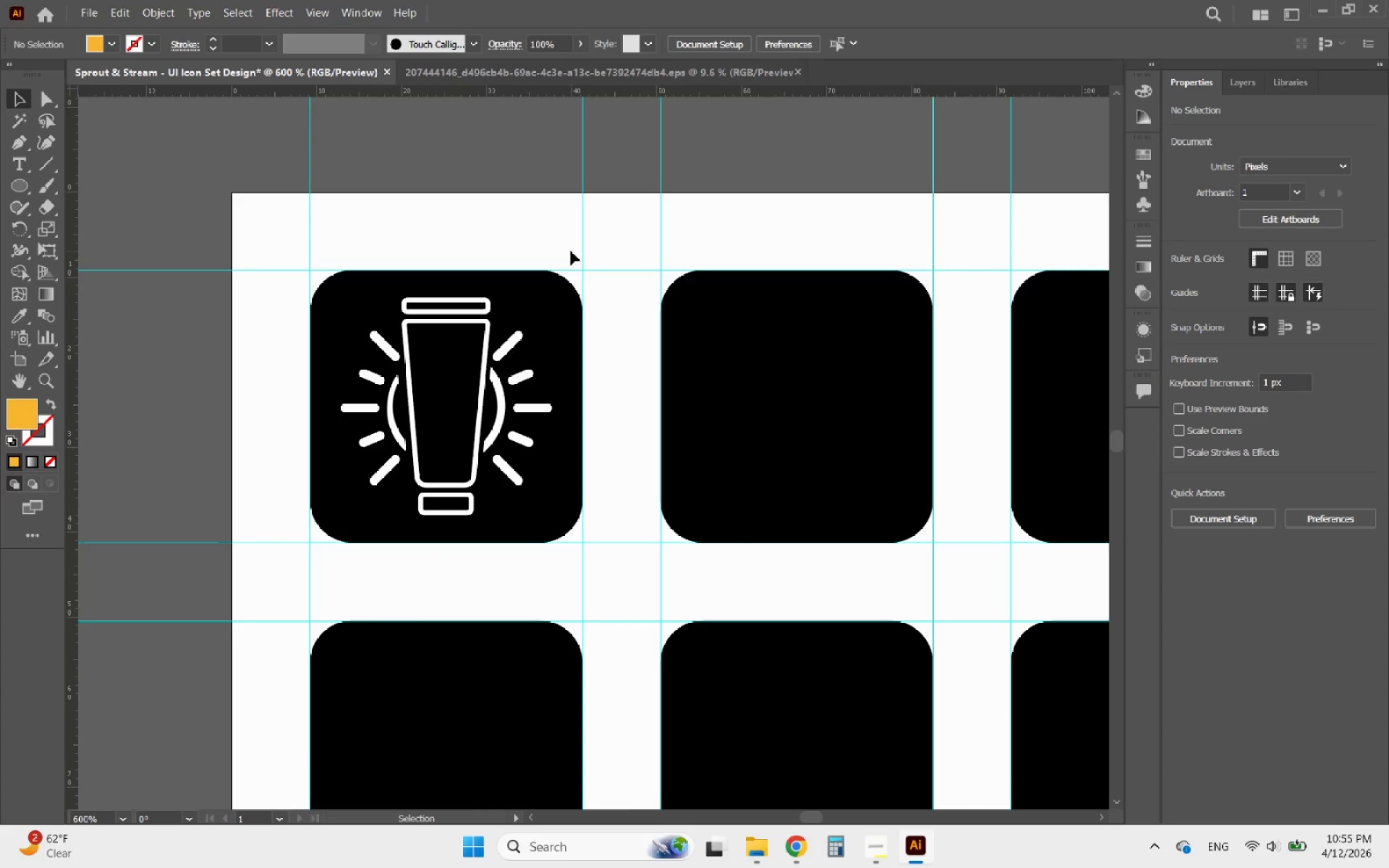 
left_click([600, 233])
 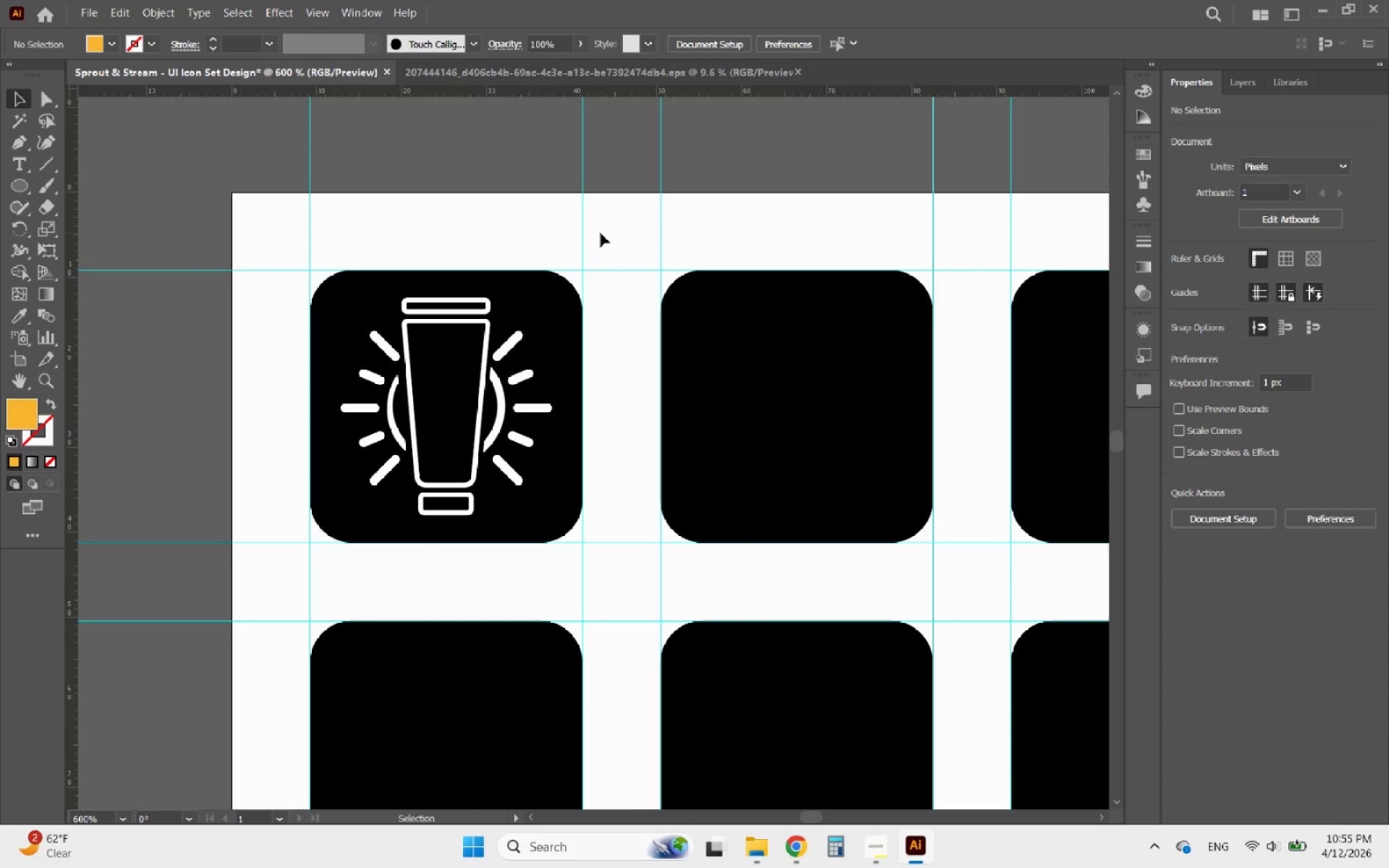 
hold_key(key=AltLeft, duration=1.05)
scroll: coordinate [359, 380], scroll_direction: down, amount: 3.0
 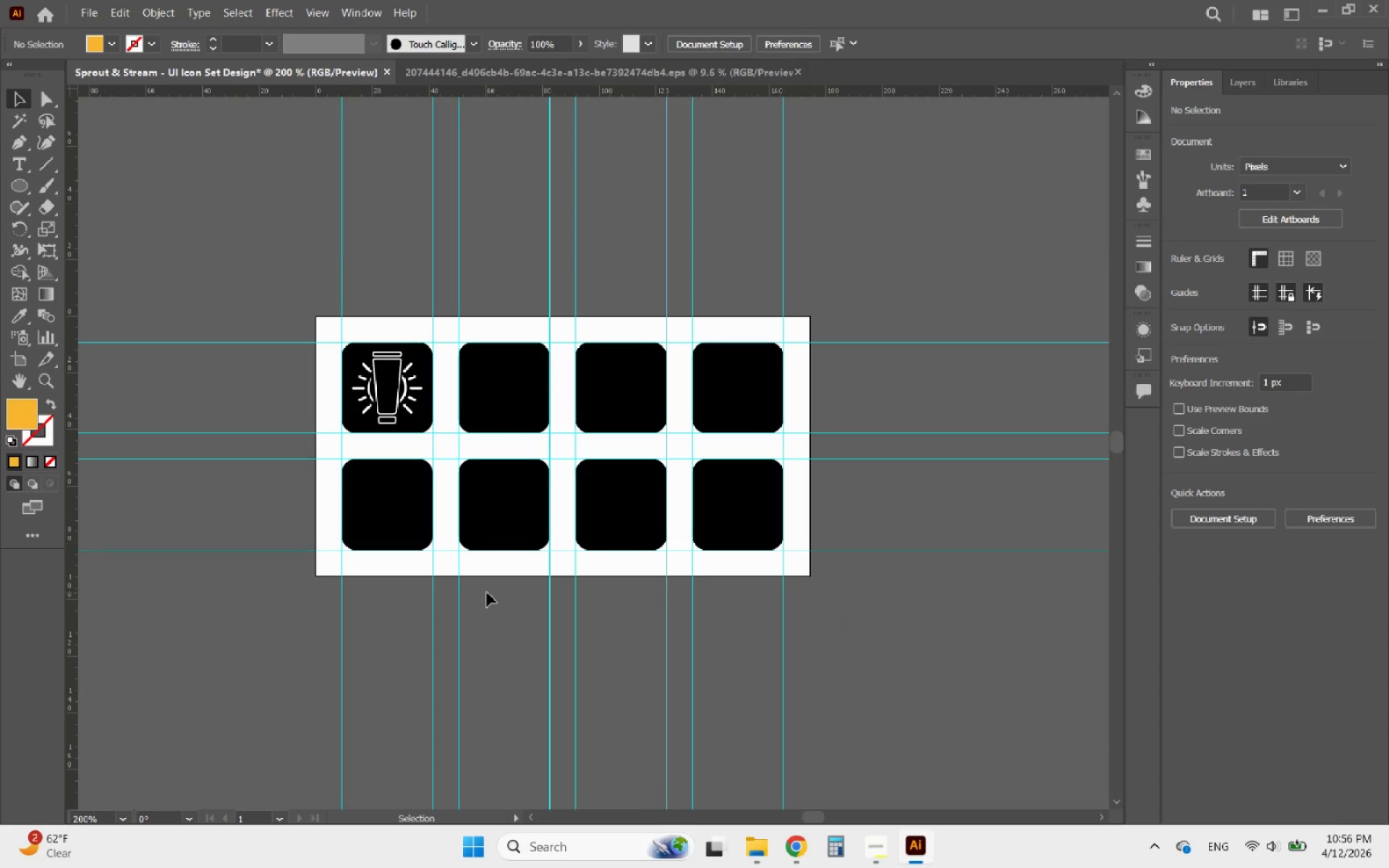 
hold_key(key=AltLeft, duration=1.83)
scroll: coordinate [360, 436], scroll_direction: up, amount: 4.0
 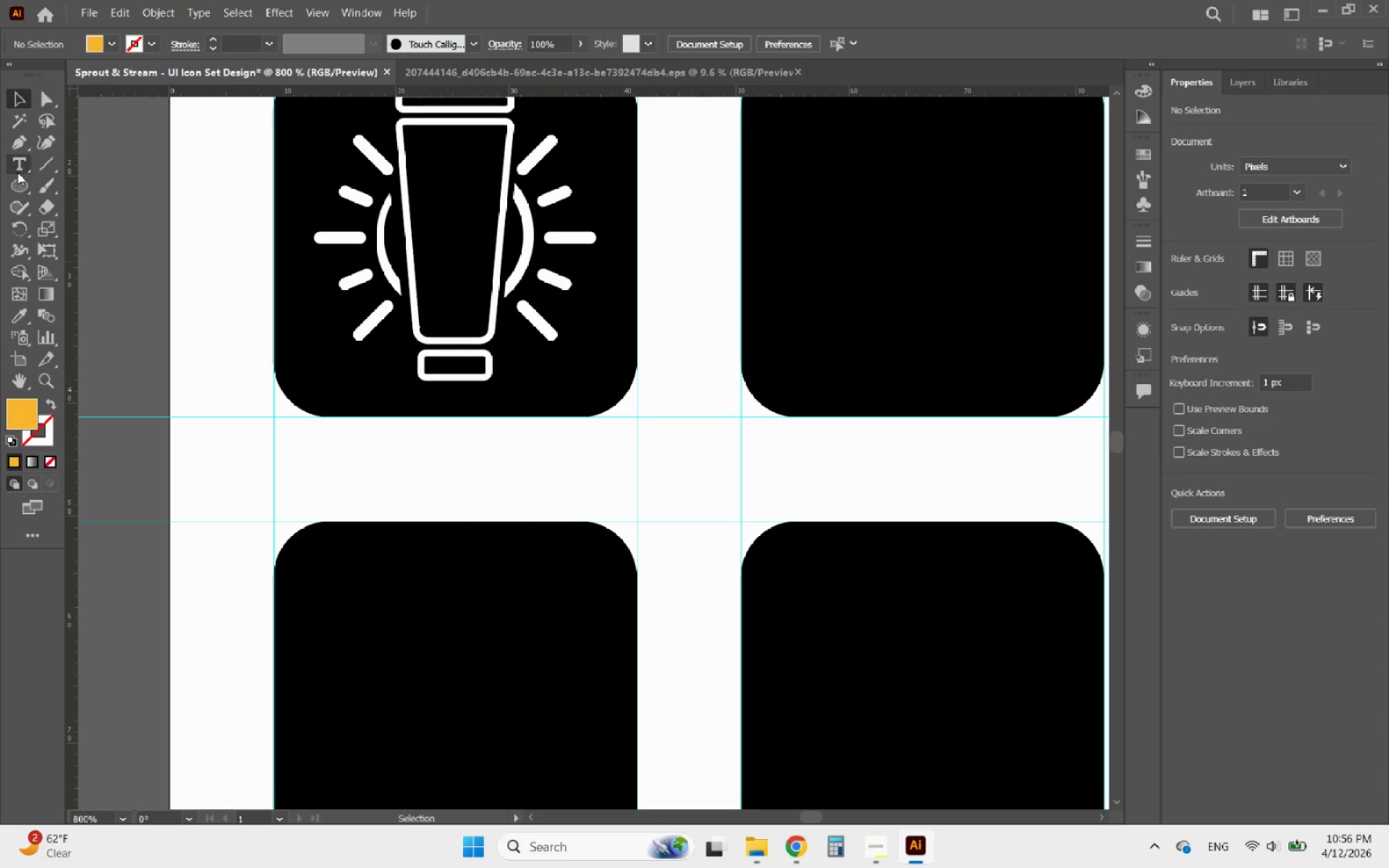 
left_click([17, 159])
 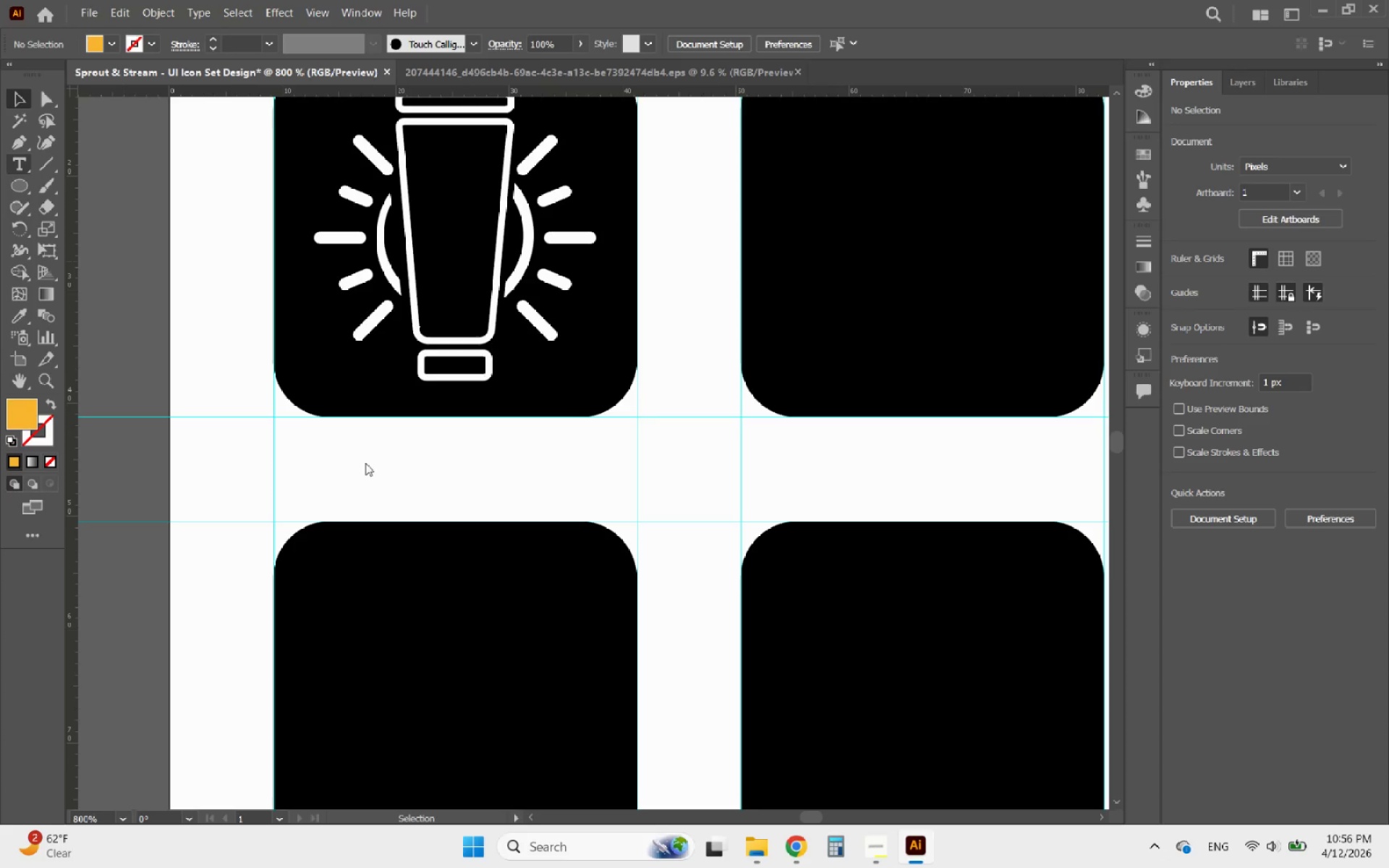 
left_click([362, 454])
 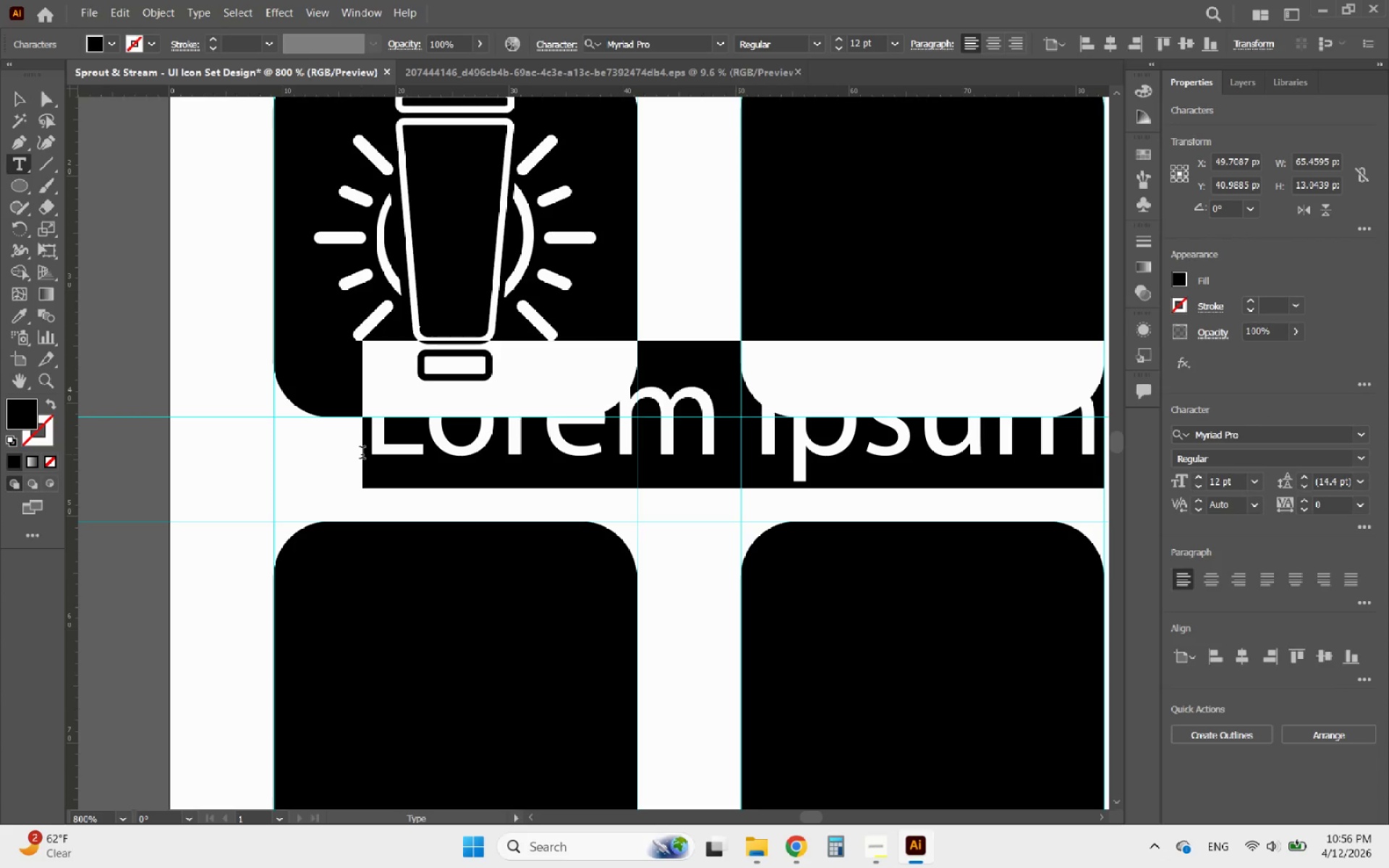 
type(SunScreen)
 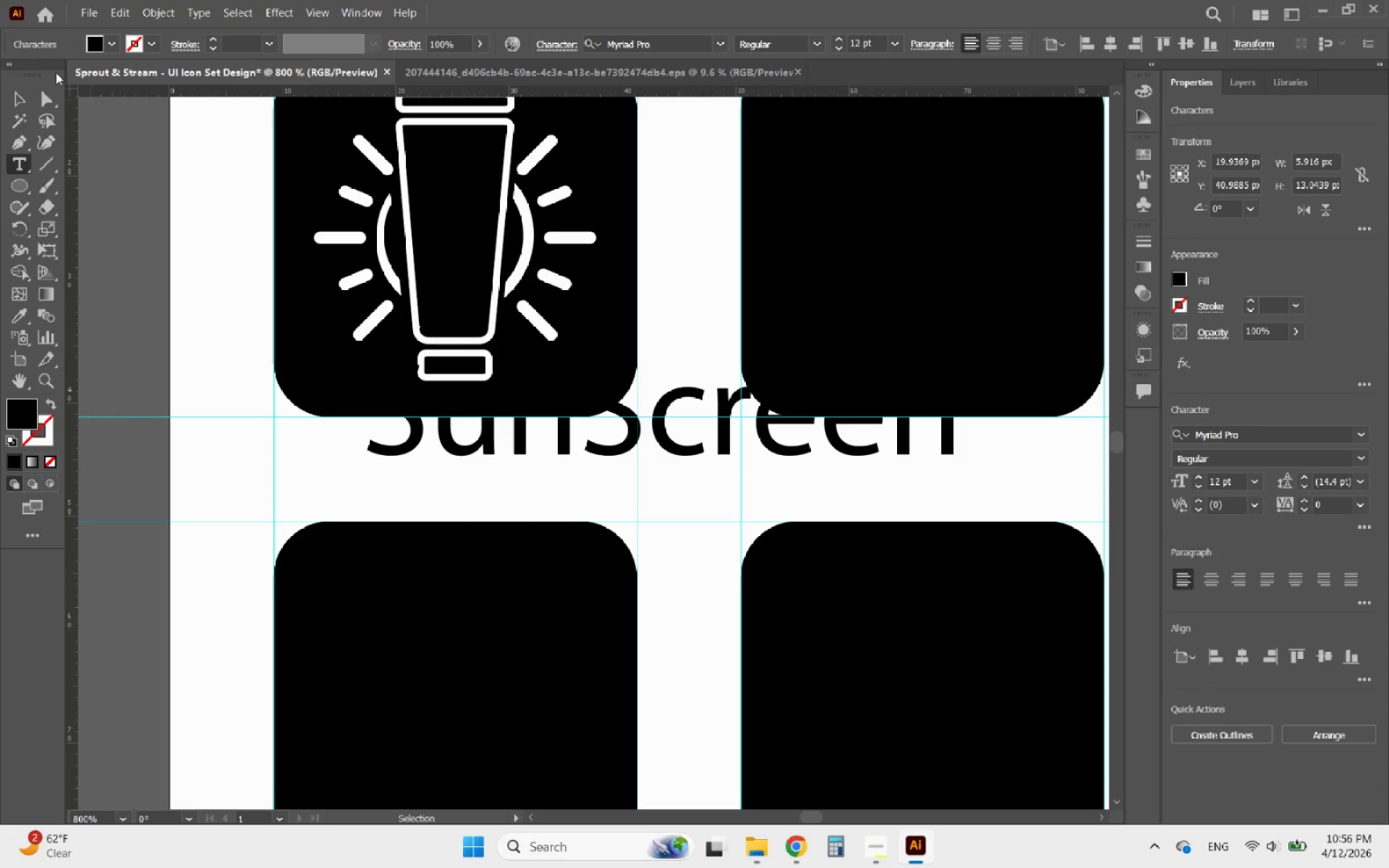 
left_click([14, 92])
 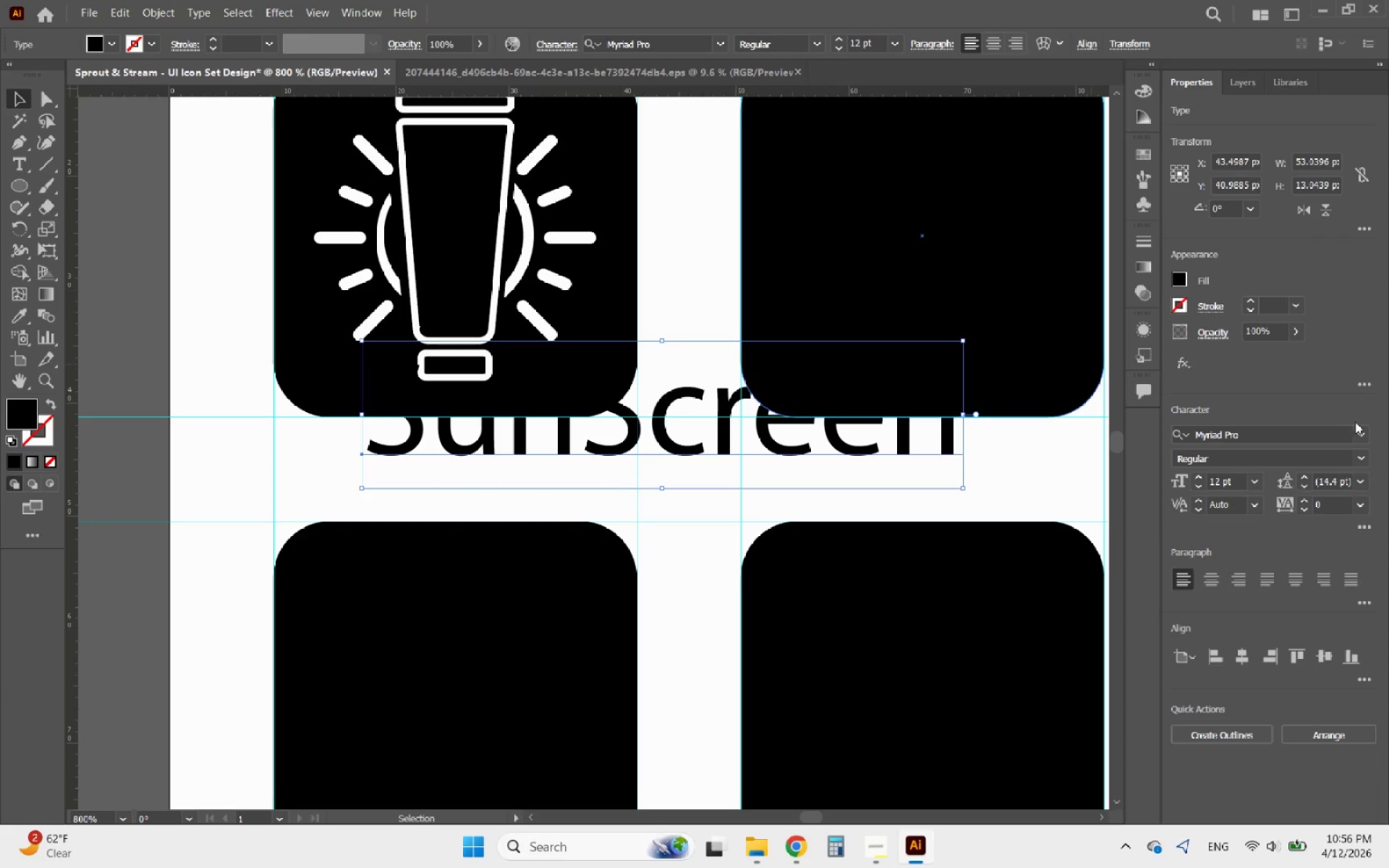 
left_click([1358, 430])
 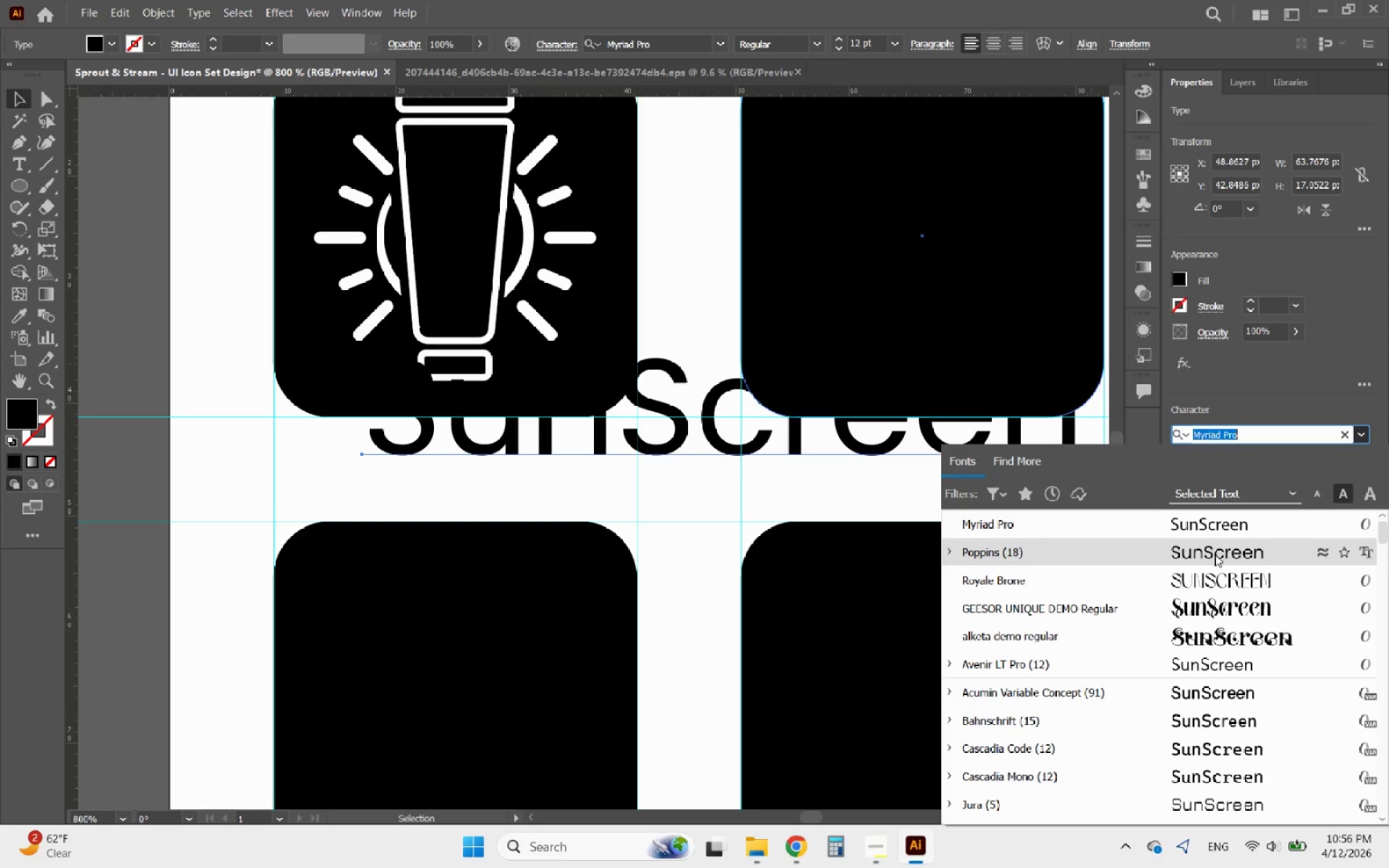 
left_click([1215, 554])
 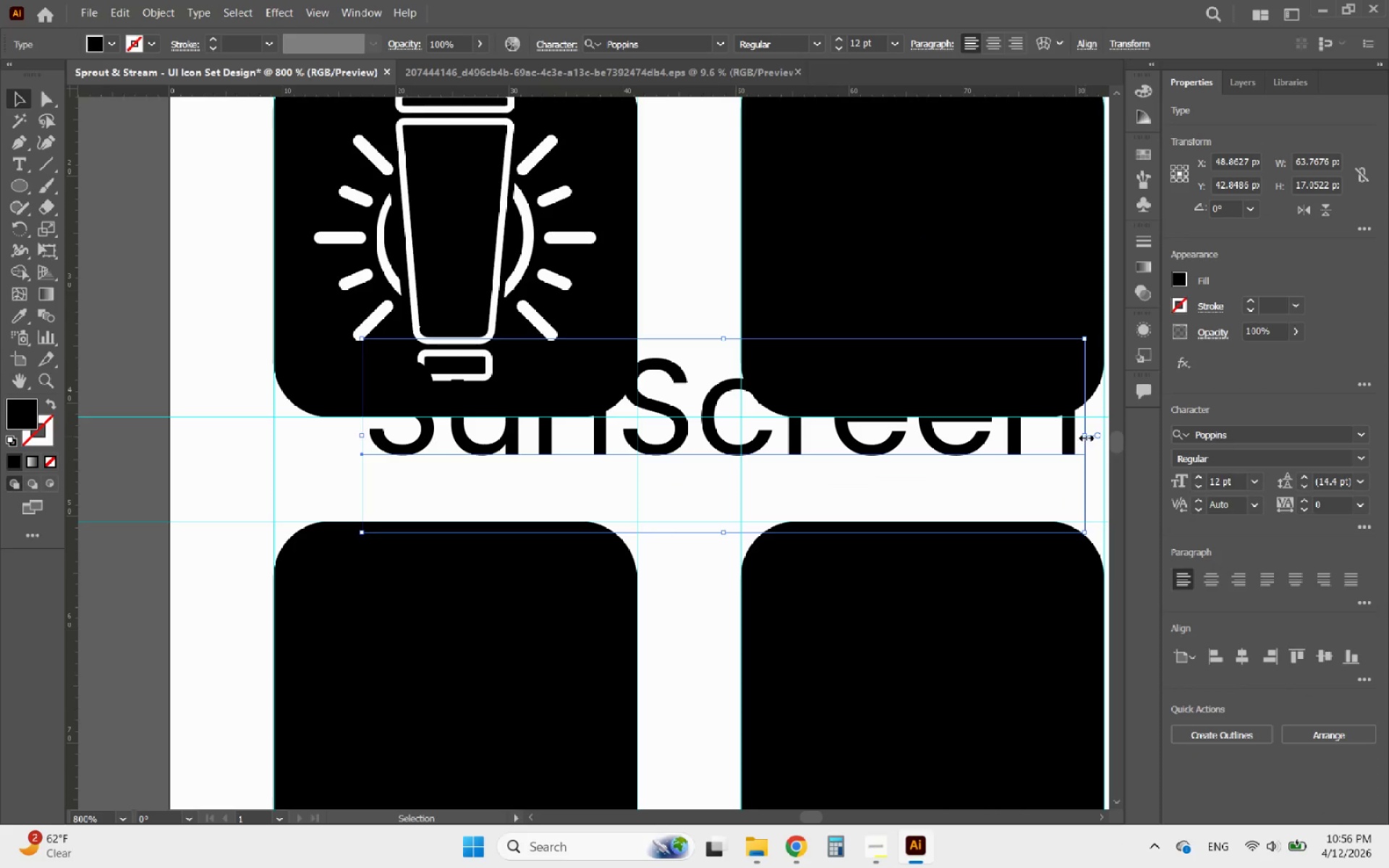 
hold_key(key=ShiftLeft, duration=1.75)
left_click_drag(start_coordinate=[1084, 436], to_coordinate=[641, 406])
 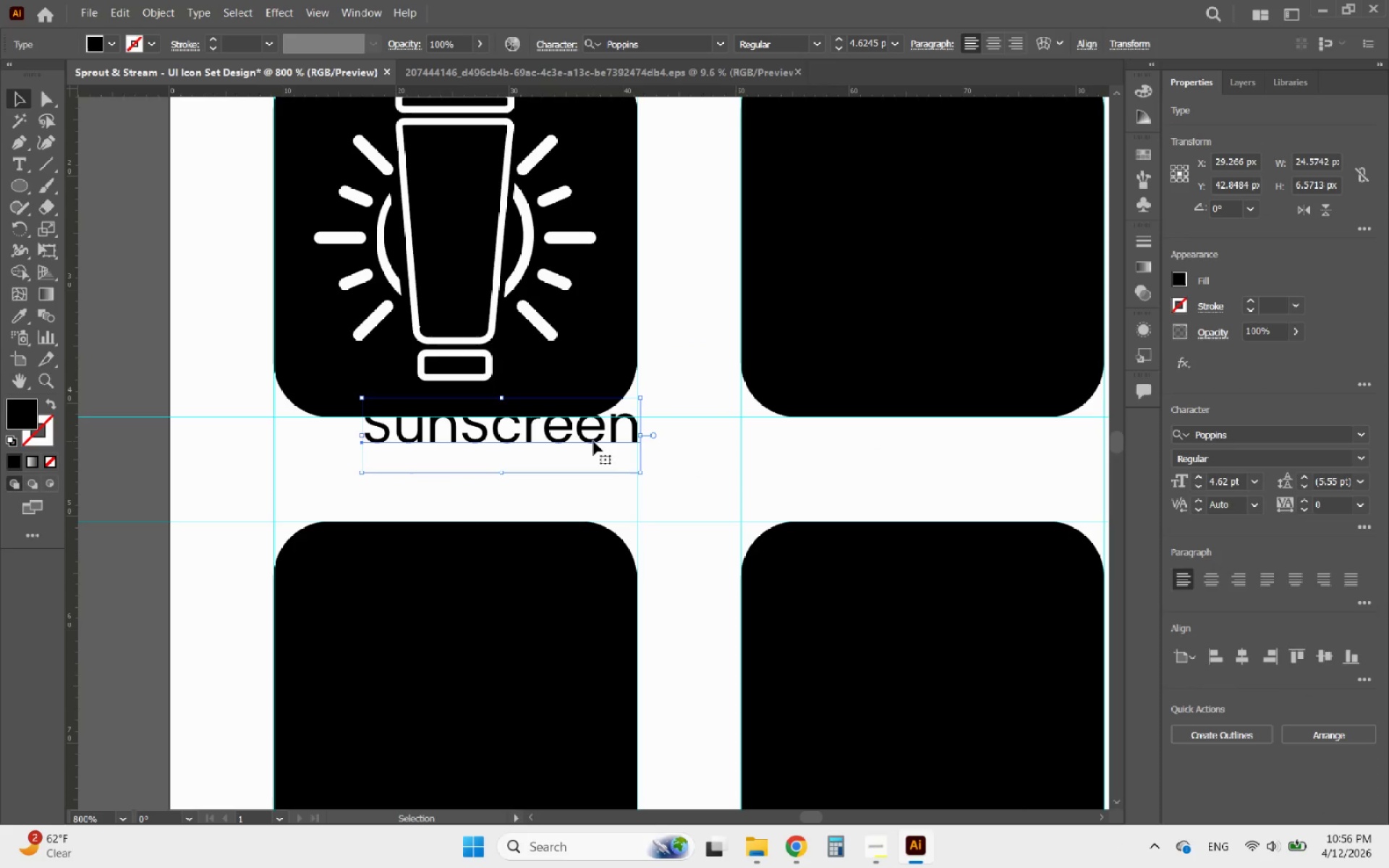 
left_click_drag(start_coordinate=[590, 441], to_coordinate=[549, 473])
 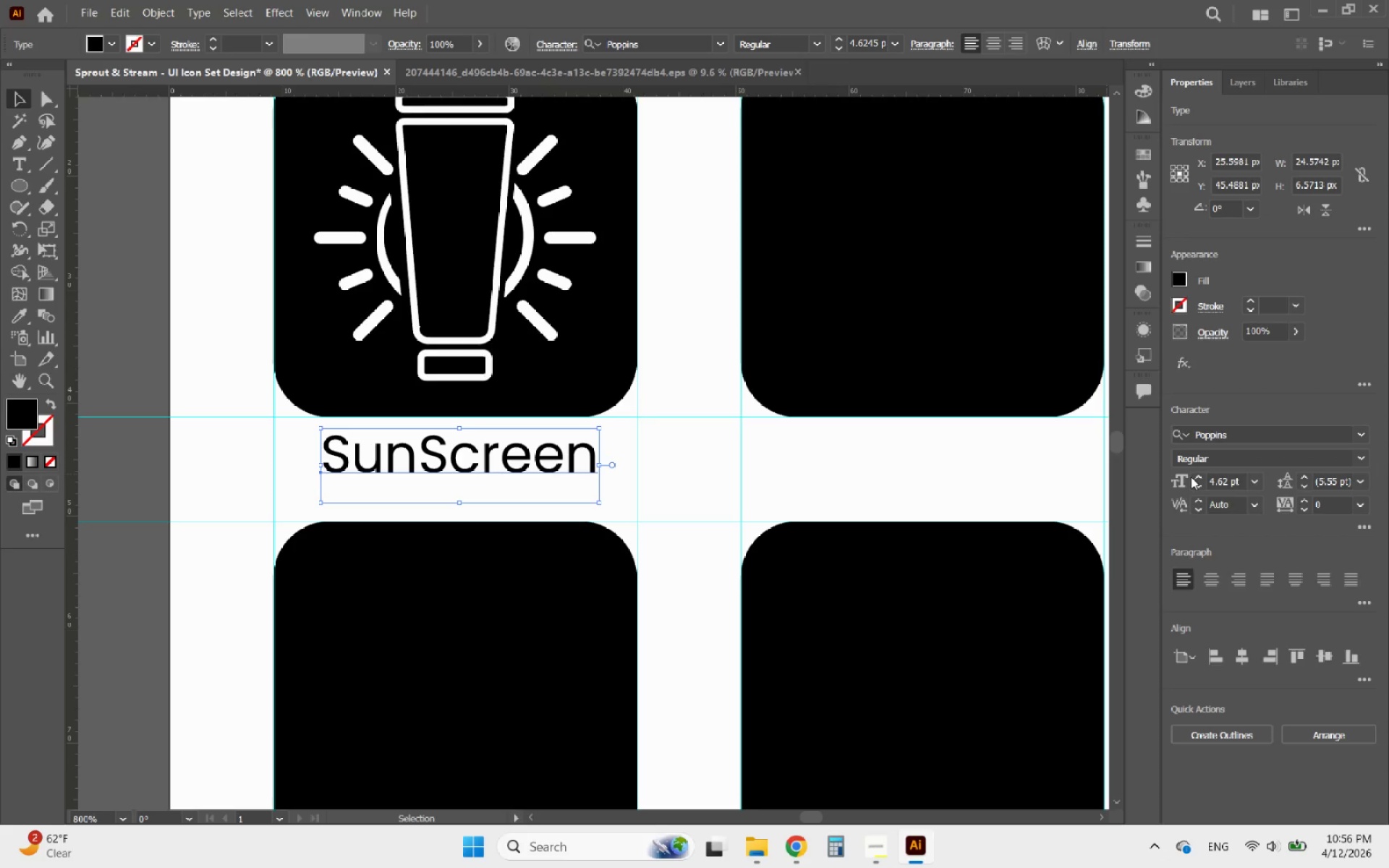 
left_click([1192, 477])
 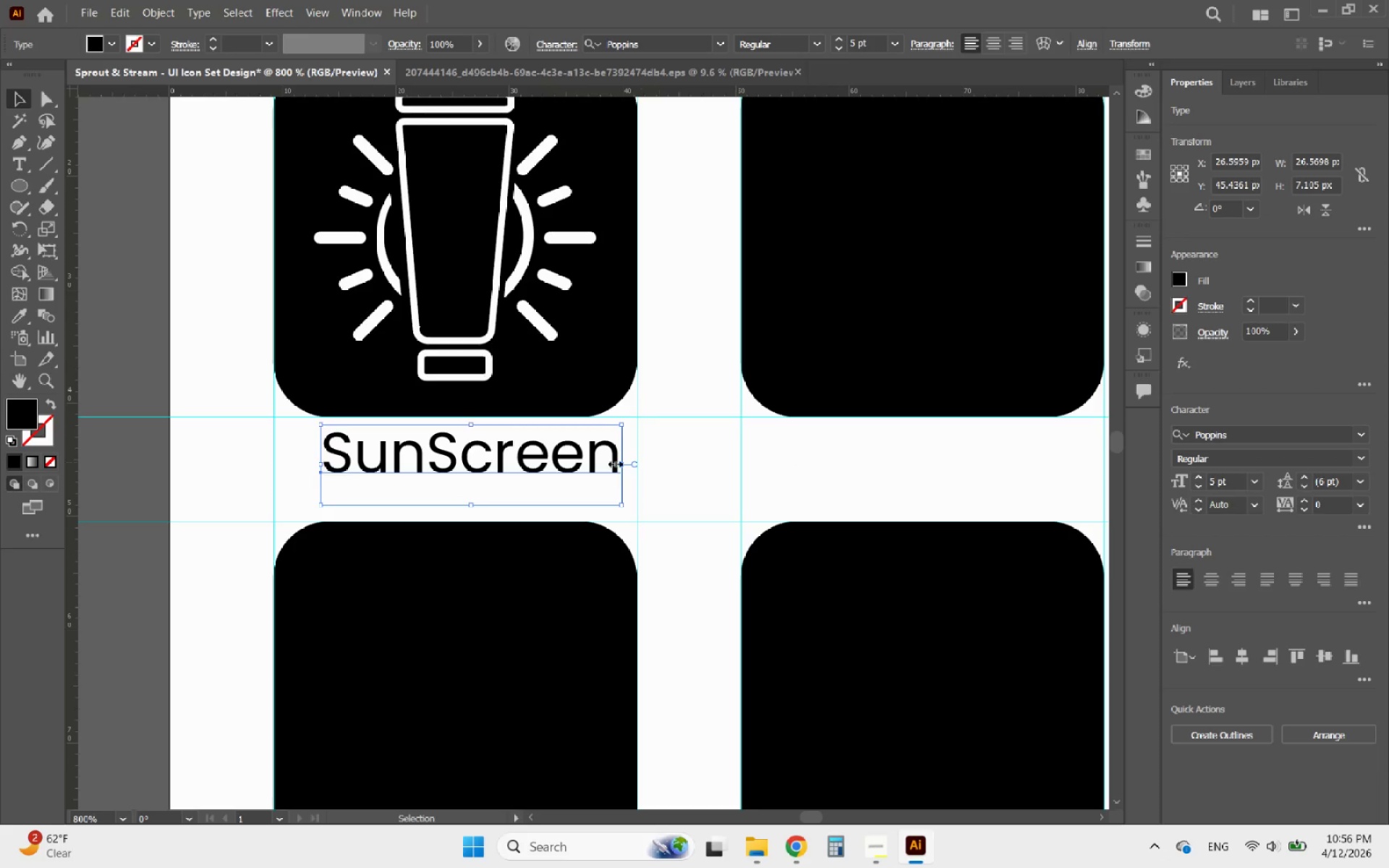 
left_click_drag(start_coordinate=[576, 464], to_coordinate=[559, 468])
 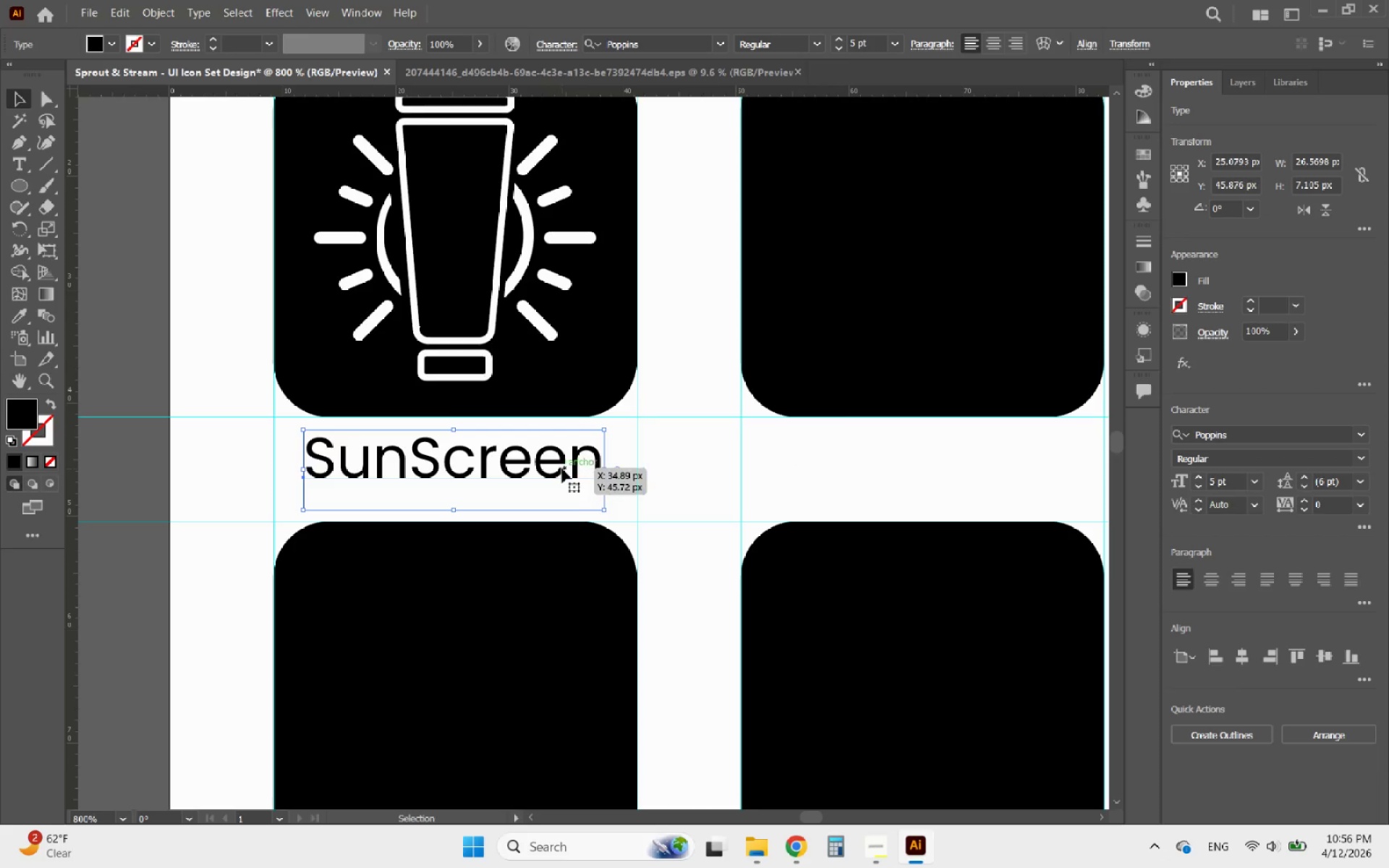 
hold_key(key=AltLeft, duration=0.53)
scroll: coordinate [564, 470], scroll_direction: down, amount: 3.0
 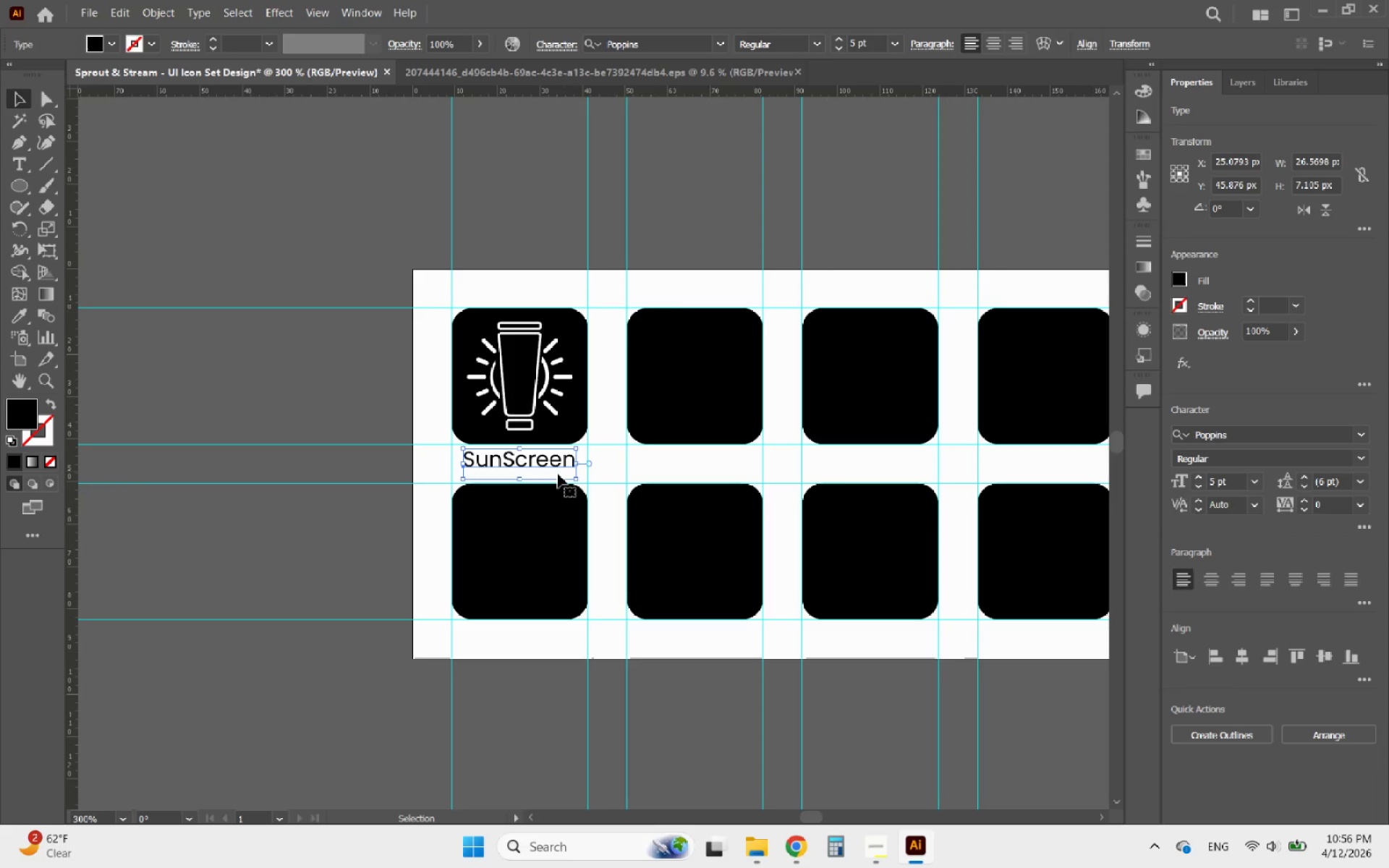 
hold_key(key=AltLeft, duration=0.81)
 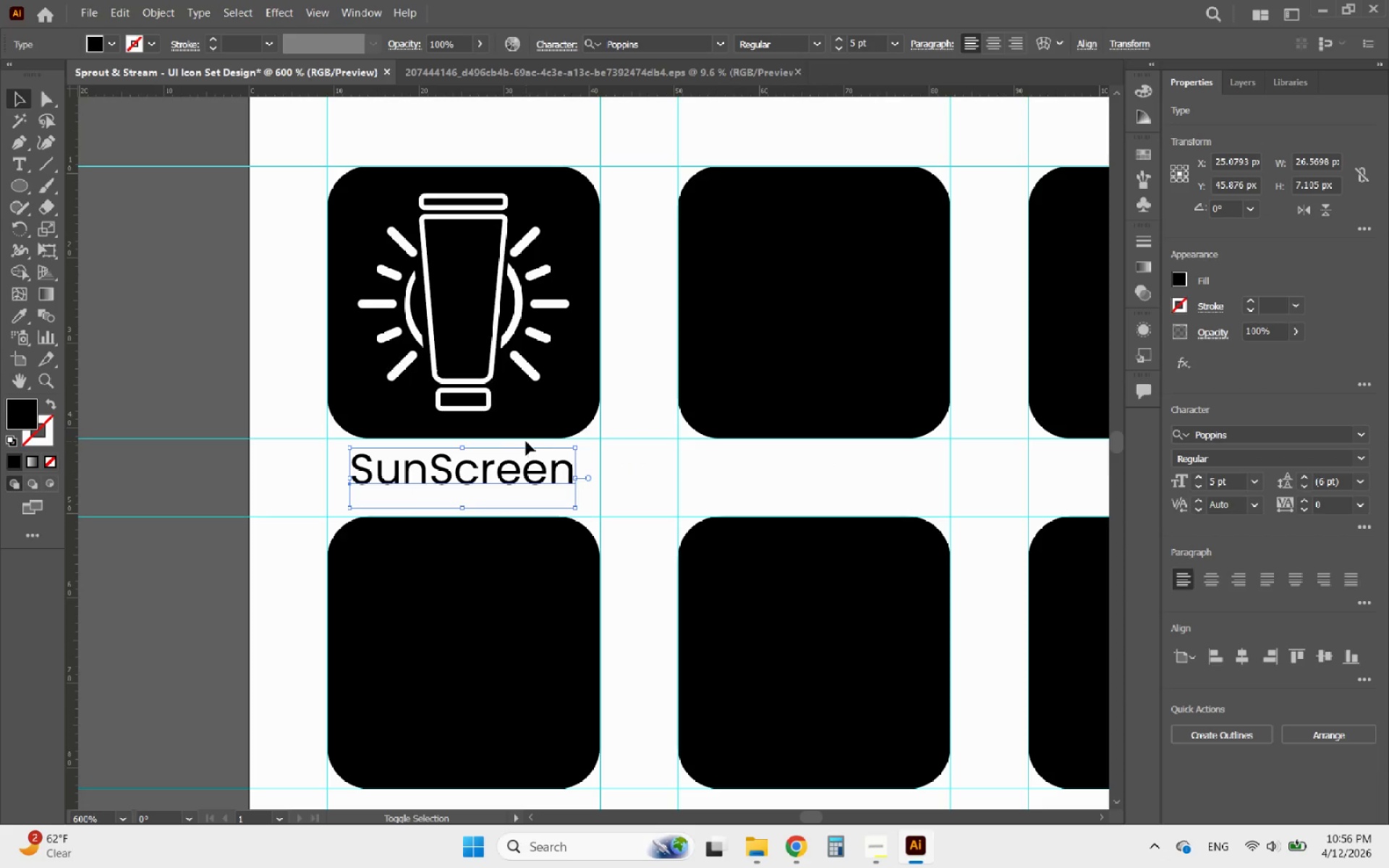 
hold_key(key=ShiftLeft, duration=0.75)
 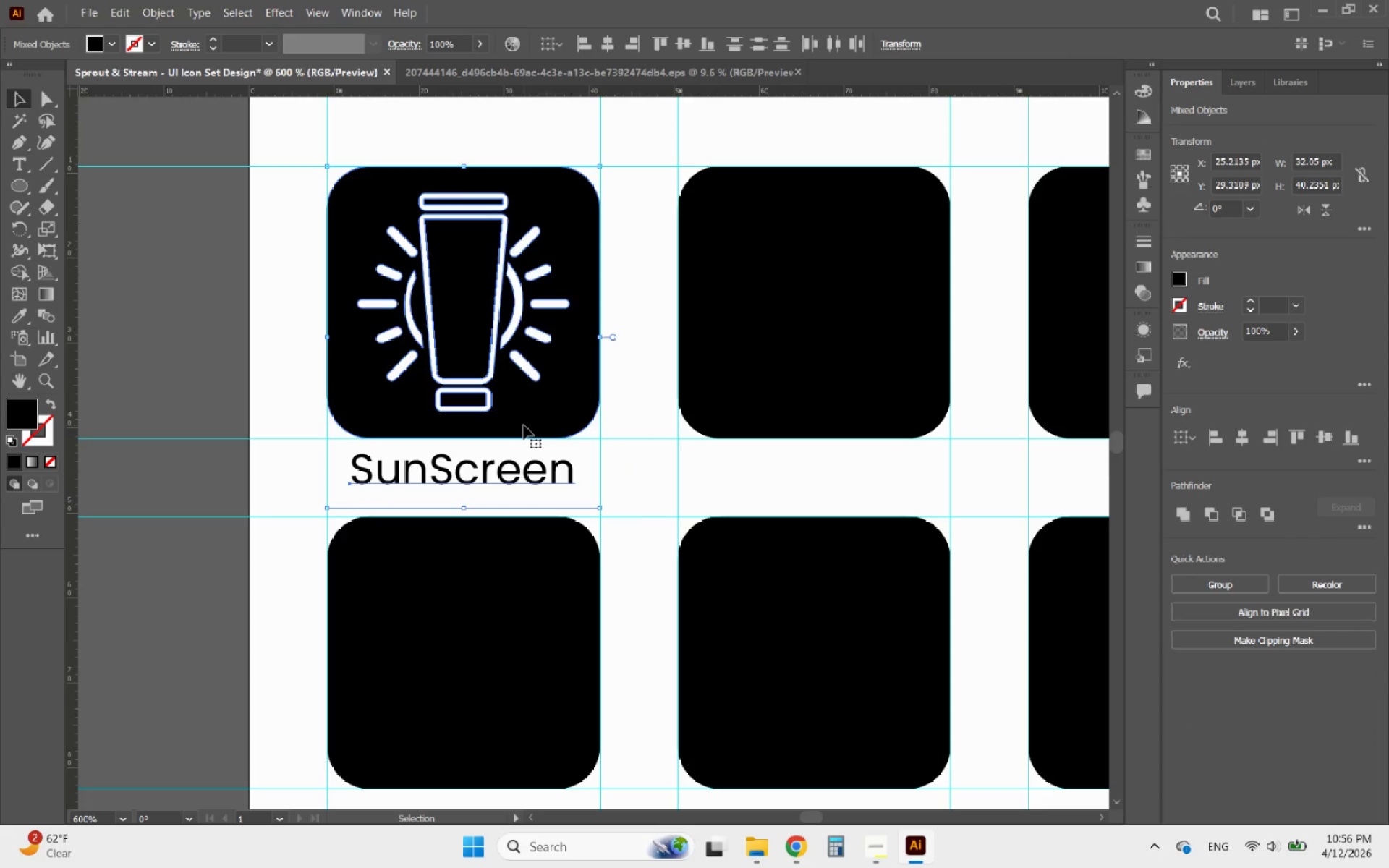 
scroll: coordinate [513, 465], scroll_direction: up, amount: 2.0
 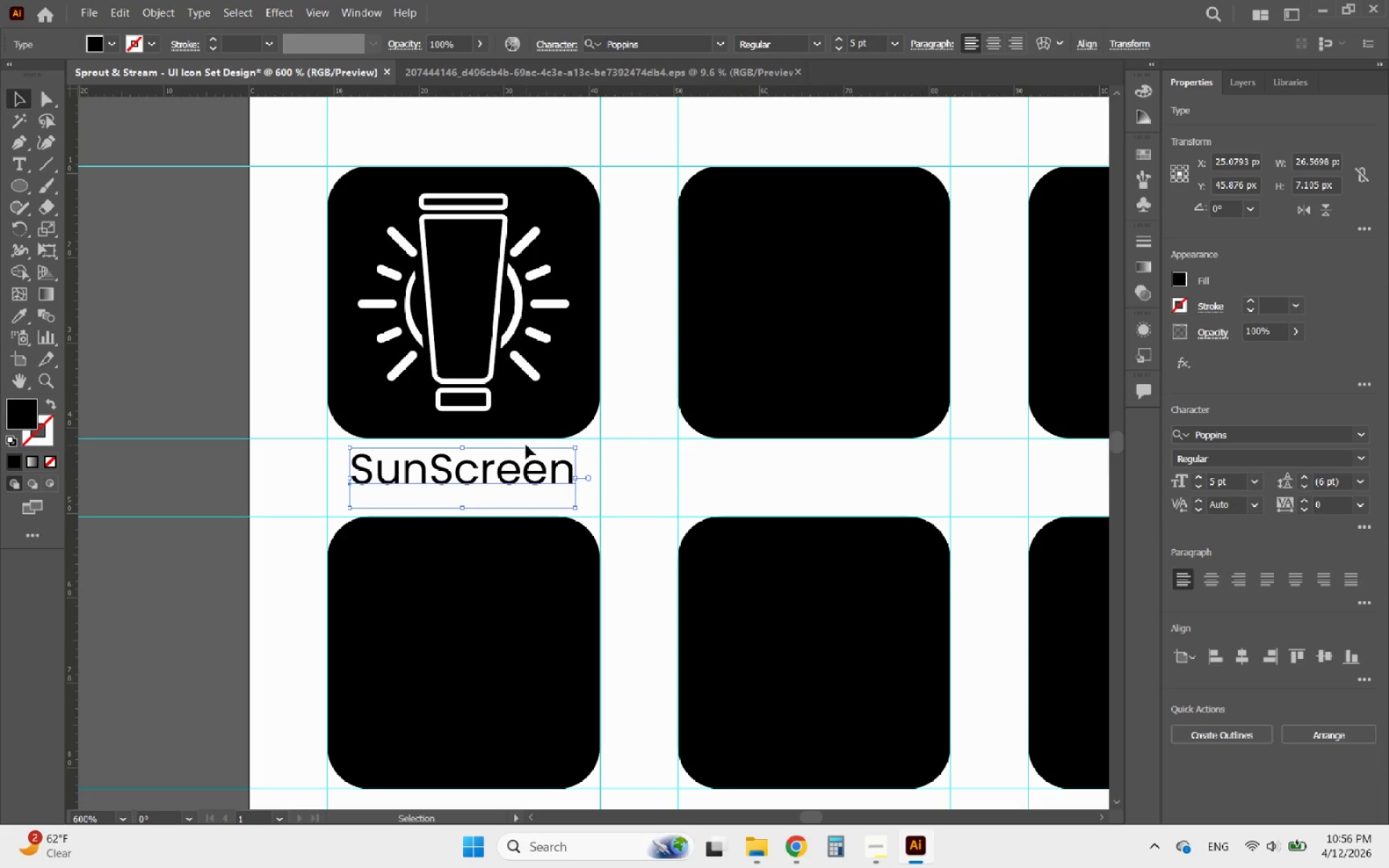 
left_click([524, 422])
 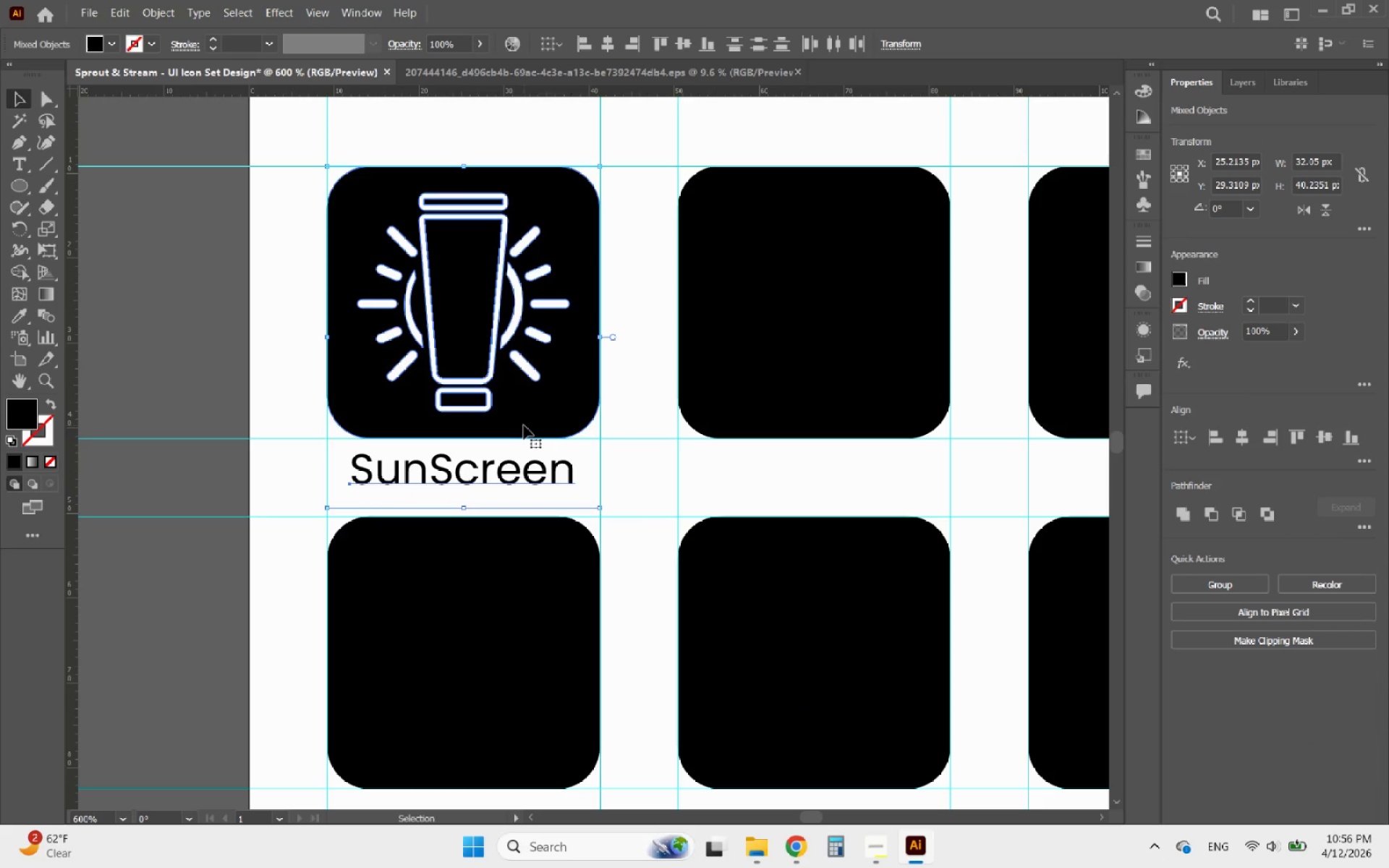 
left_click([595, 469])
 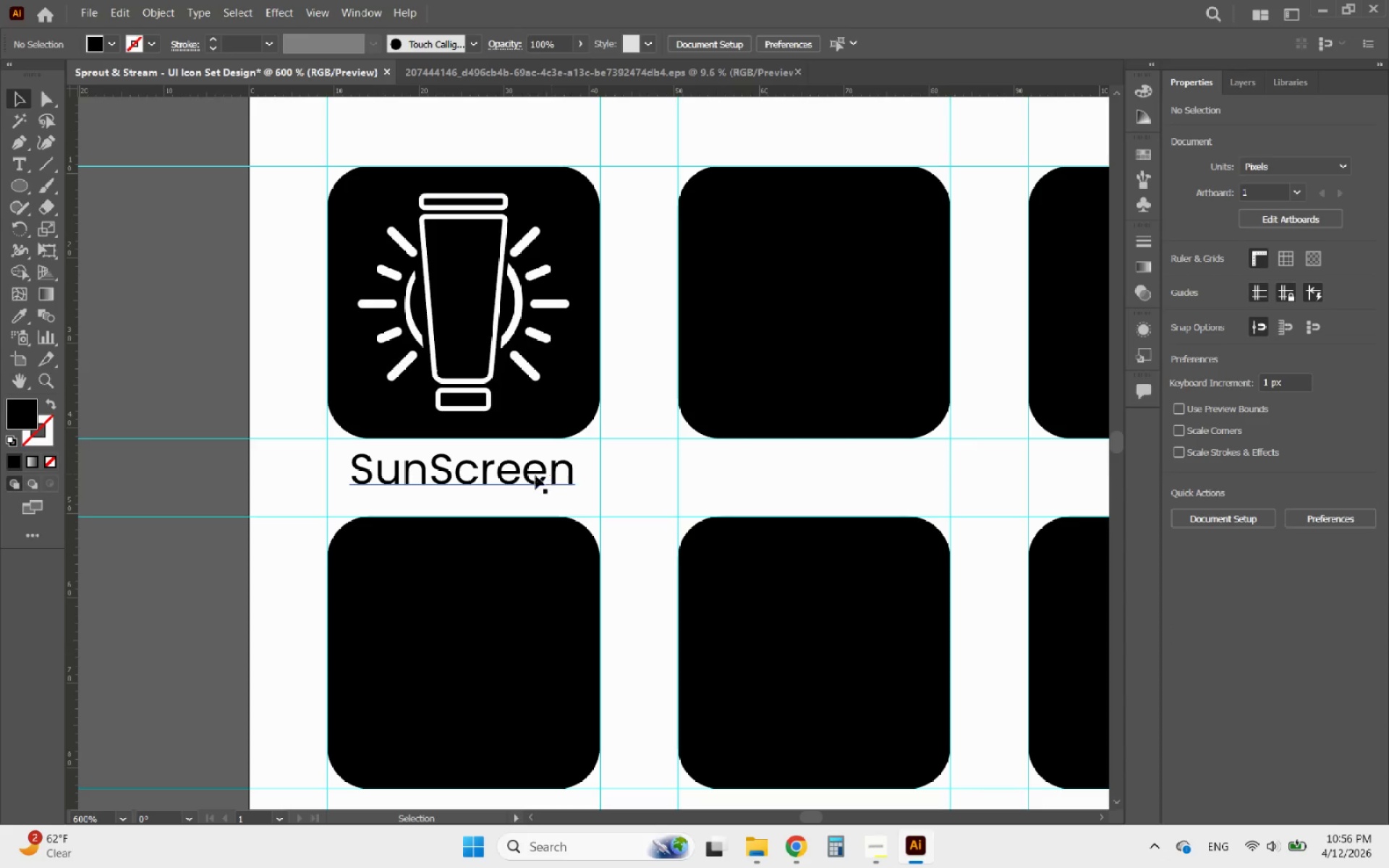 
left_click([532, 475])
 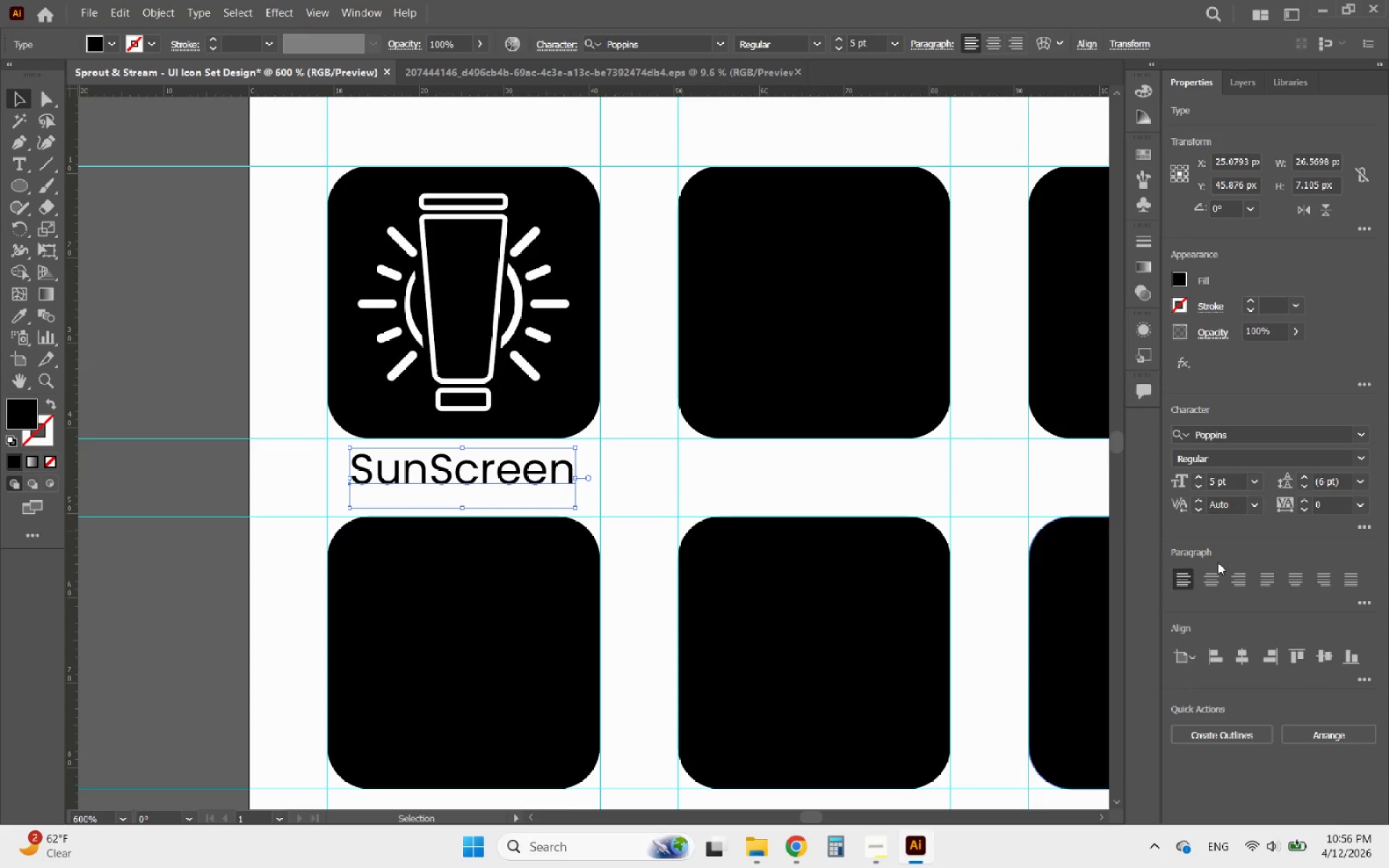 
left_click([1213, 575])
 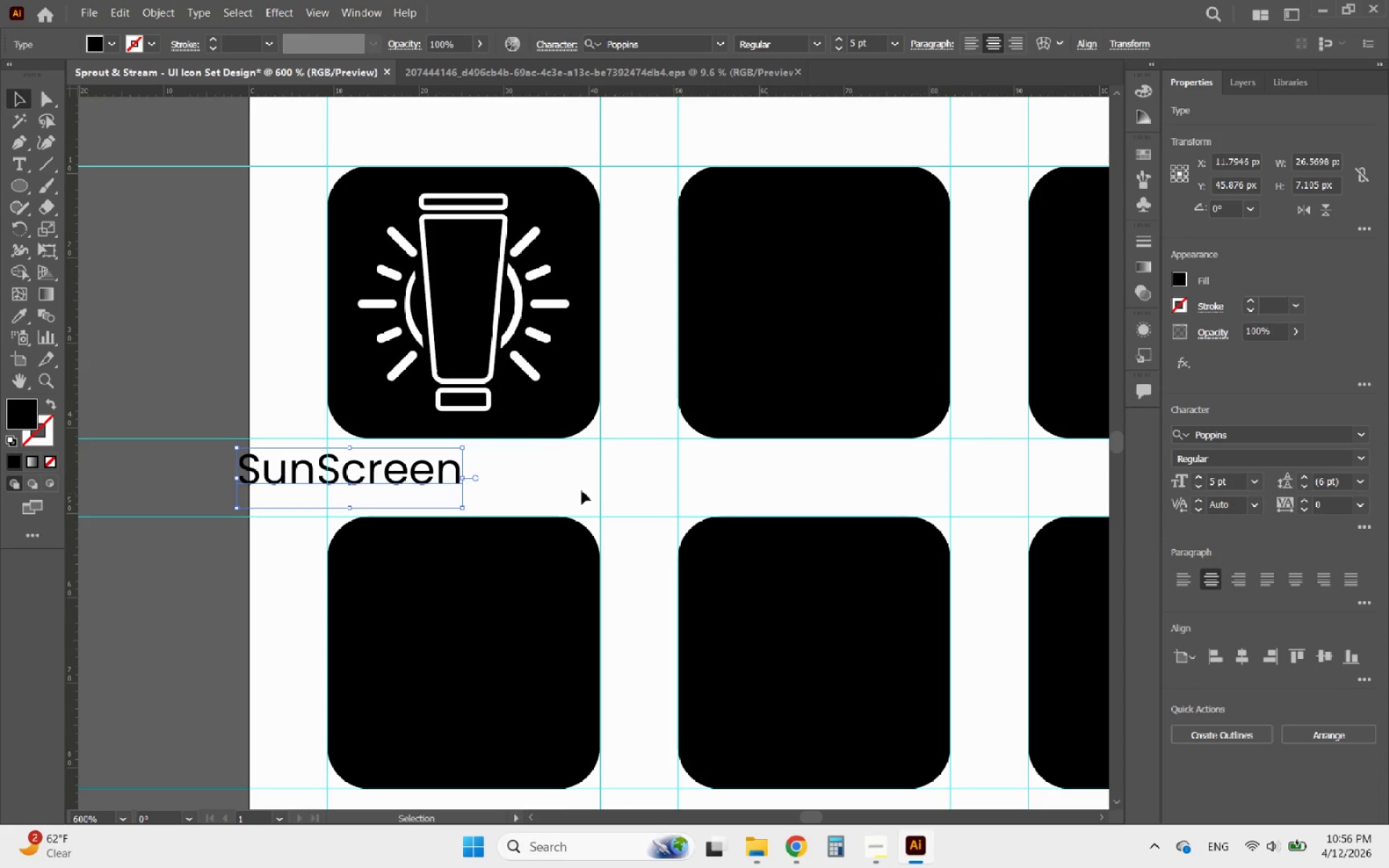 
hold_key(key=ShiftLeft, duration=0.53)
left_click([556, 430])
 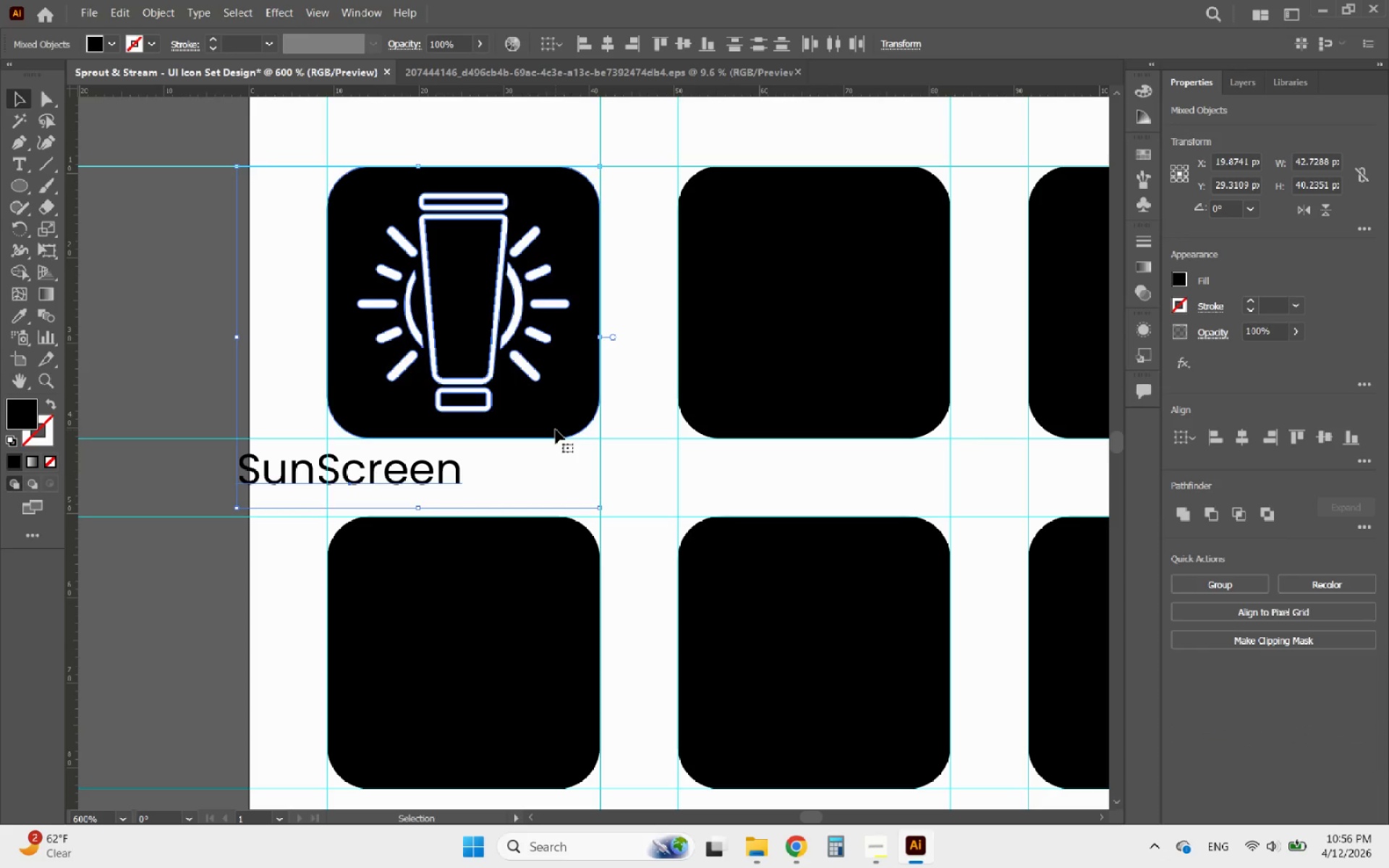 
left_click([556, 430])
 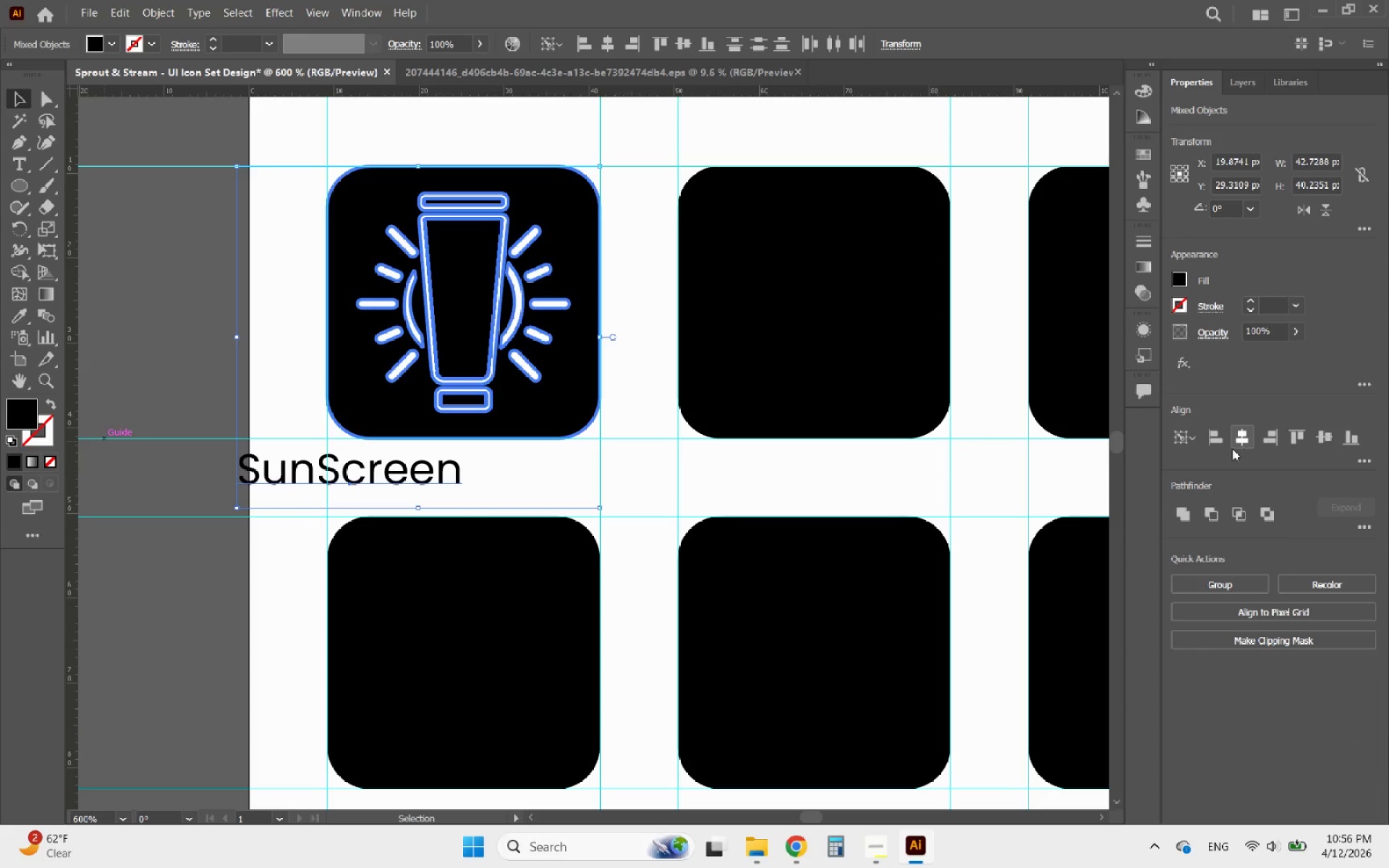 
left_click([1243, 441])
 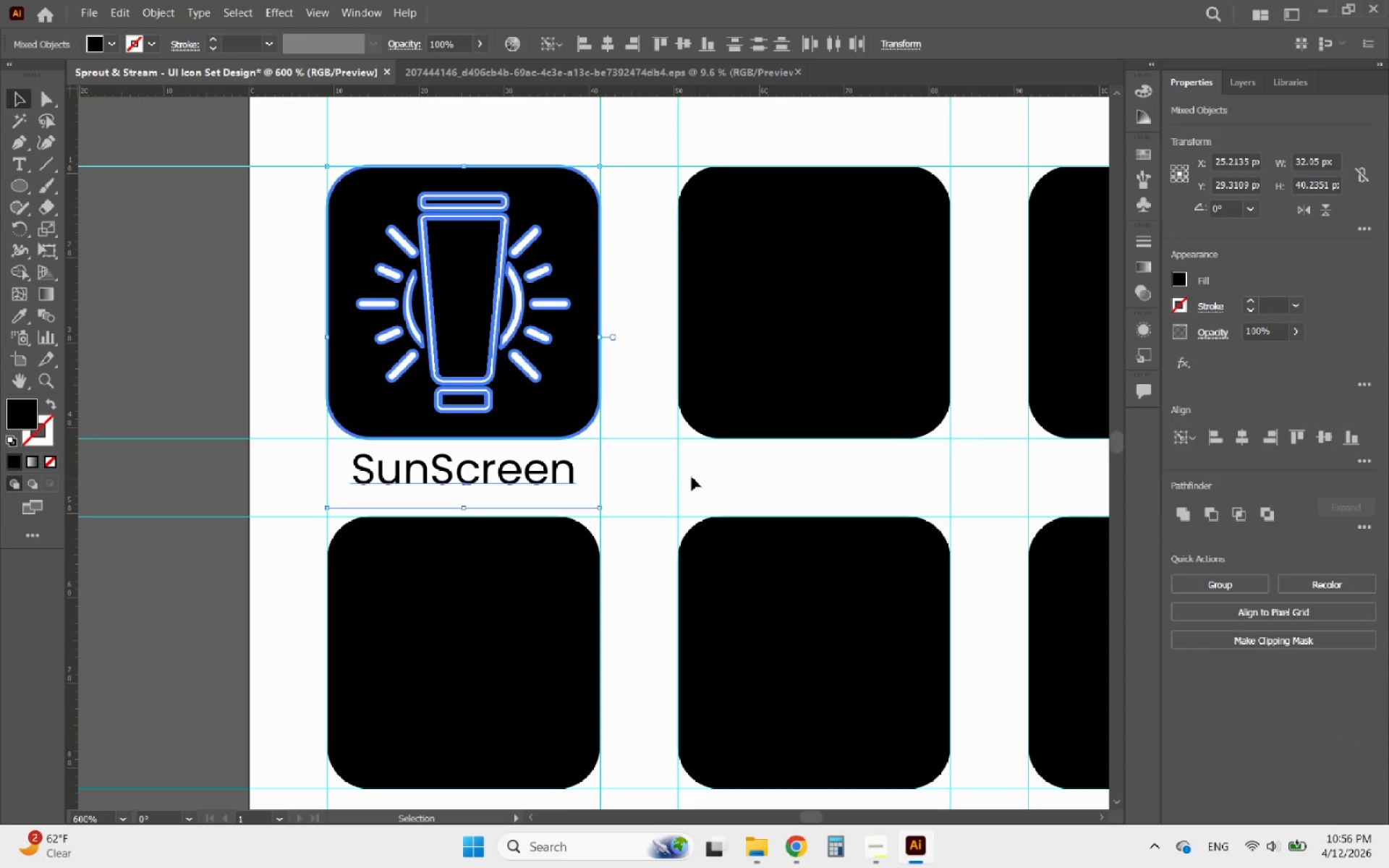 
left_click([656, 461])
 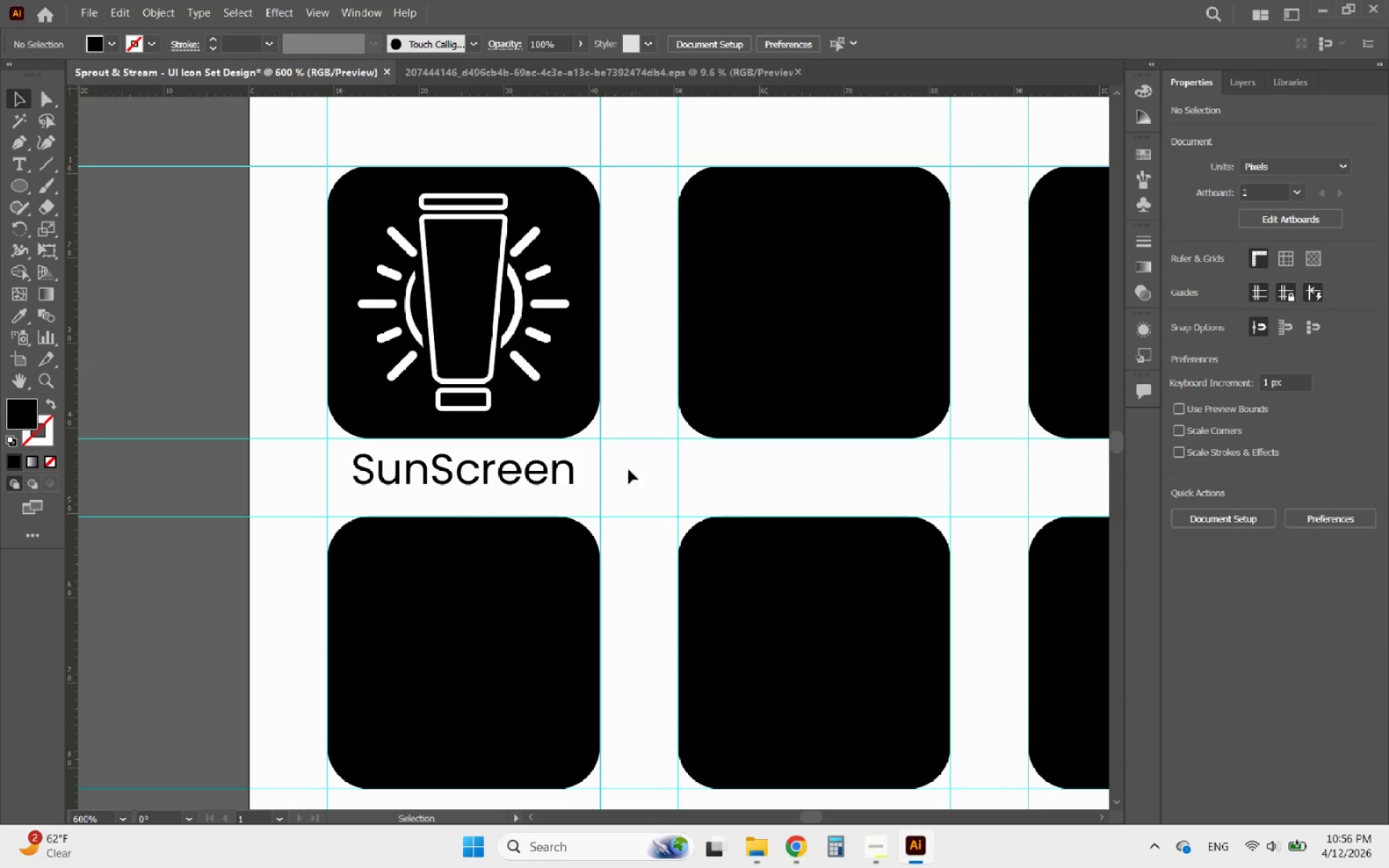 
hold_key(key=AltLeft, duration=0.88)
scroll: coordinate [221, 519], scroll_direction: down, amount: 2.0
 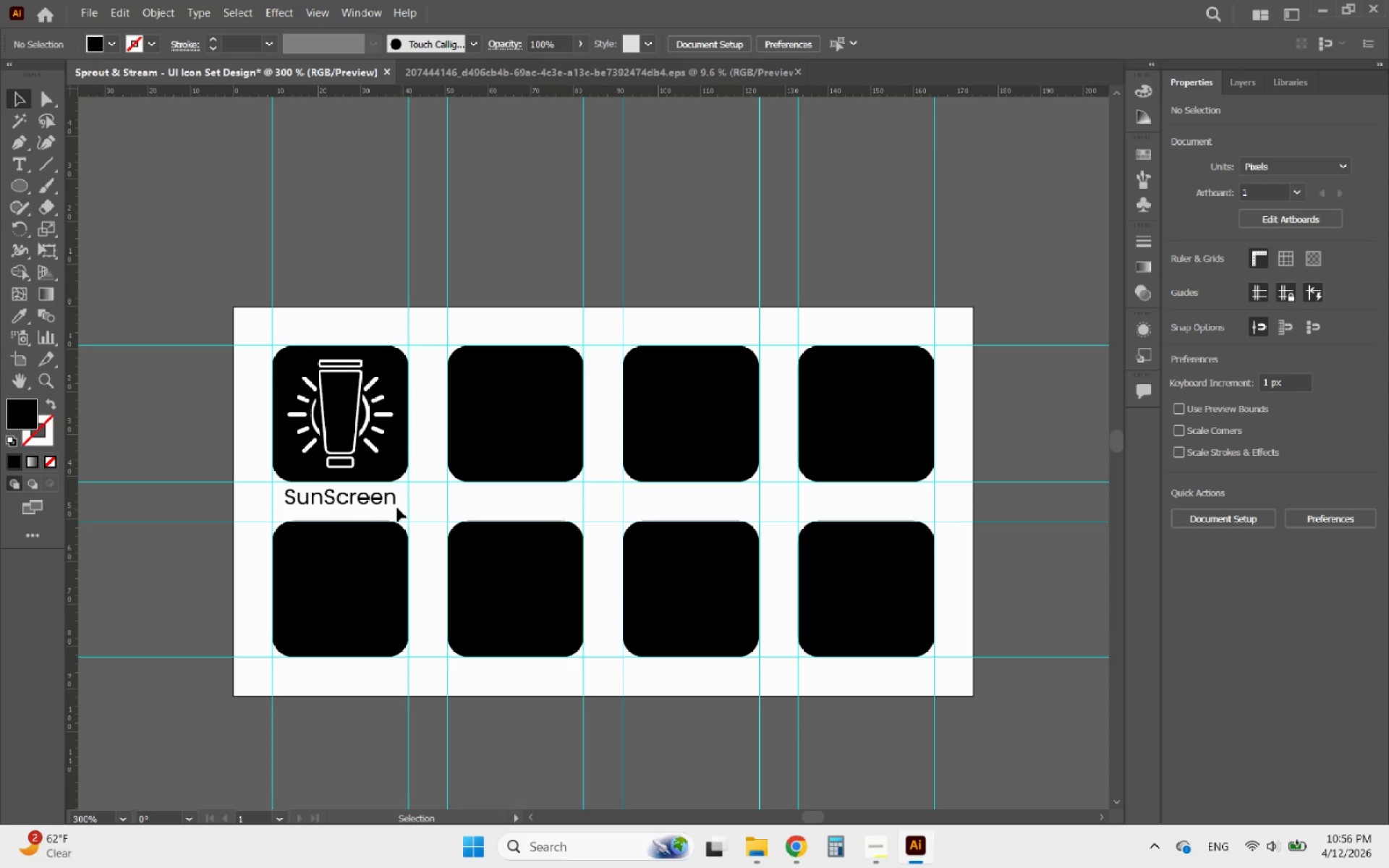 
left_click([379, 503])
 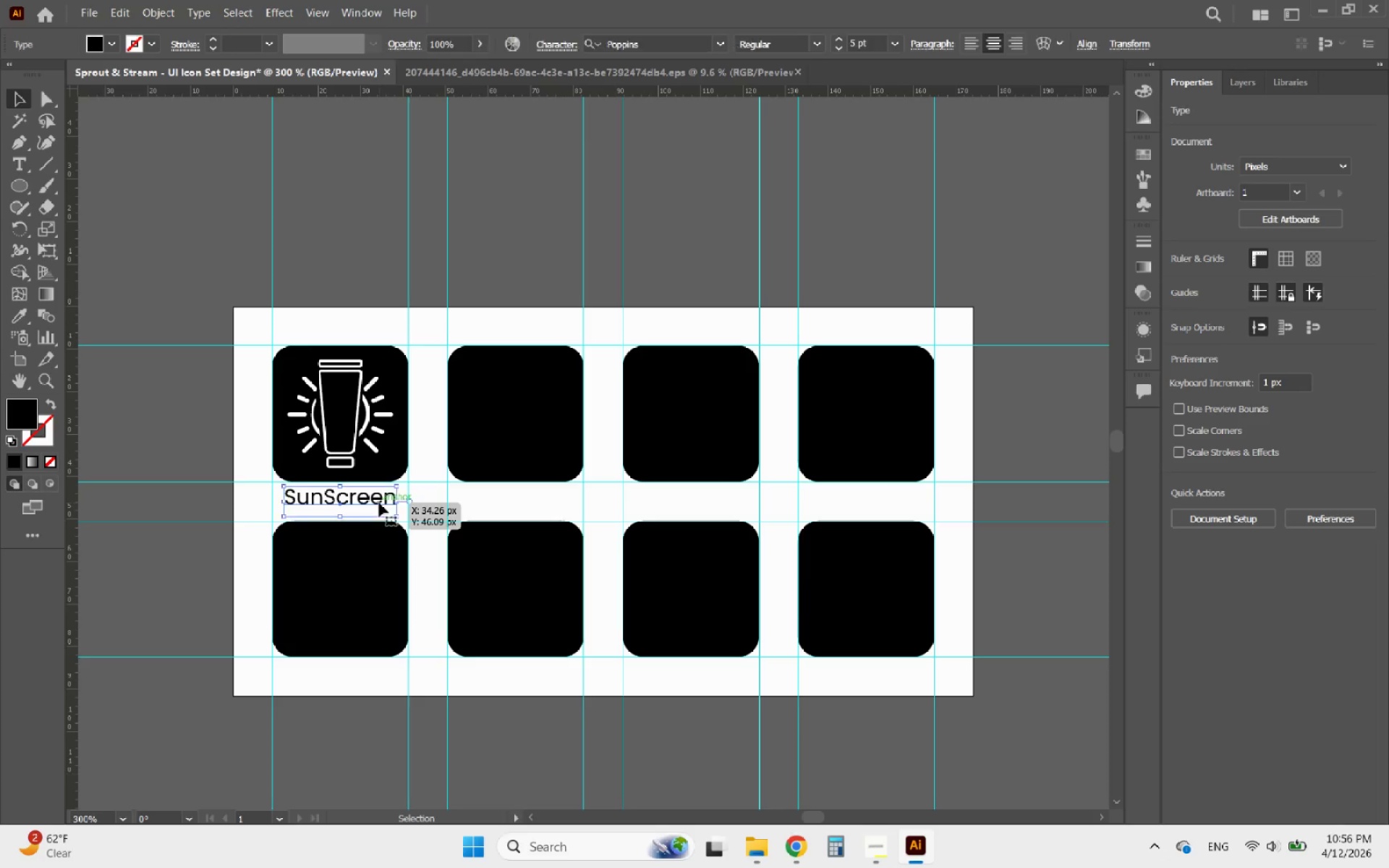 
hold_key(key=AltLeft, duration=3.2)
left_click_drag(start_coordinate=[379, 503], to_coordinate=[556, 509])
 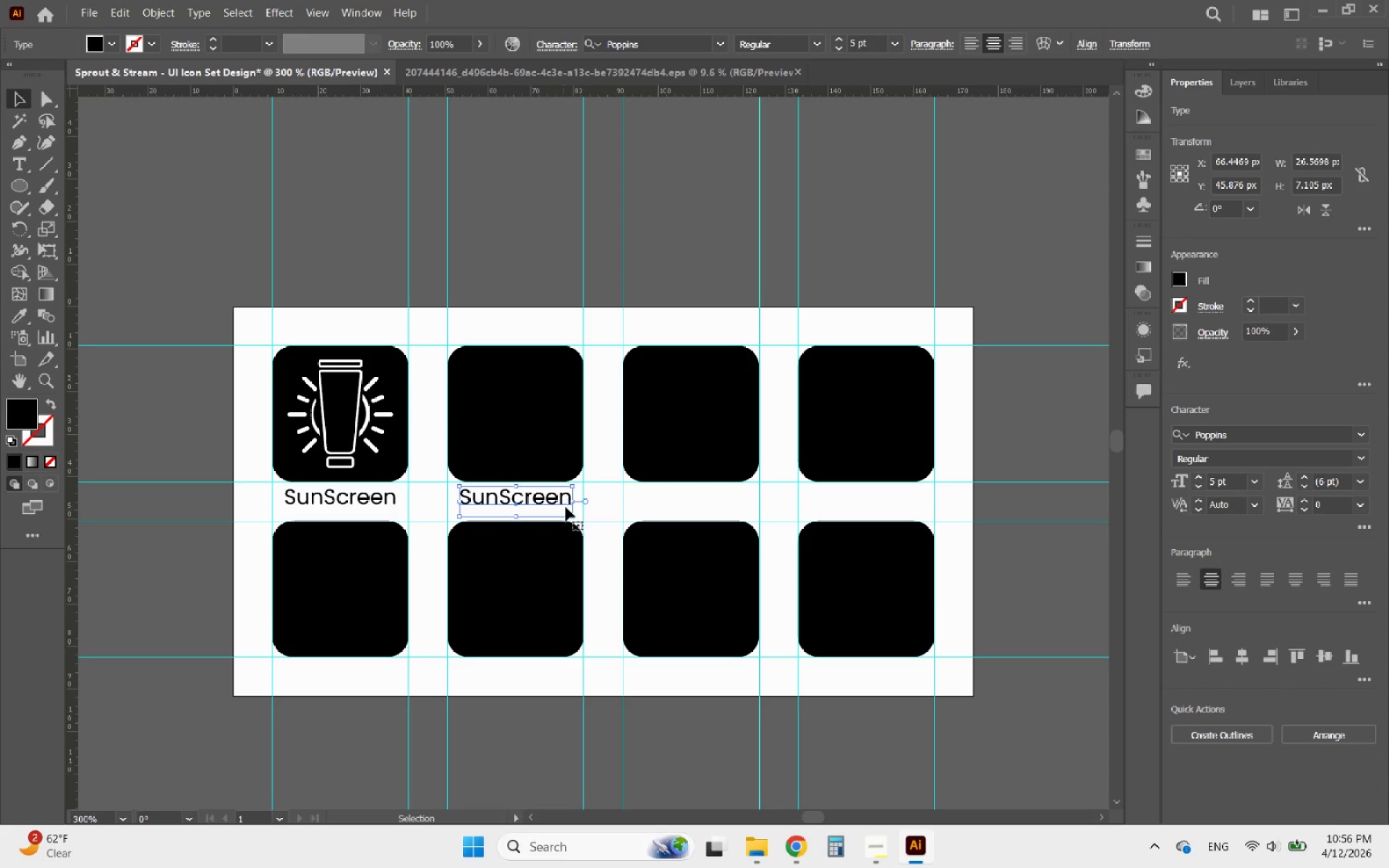 
hold_key(key=ShiftLeft, duration=2.25)
 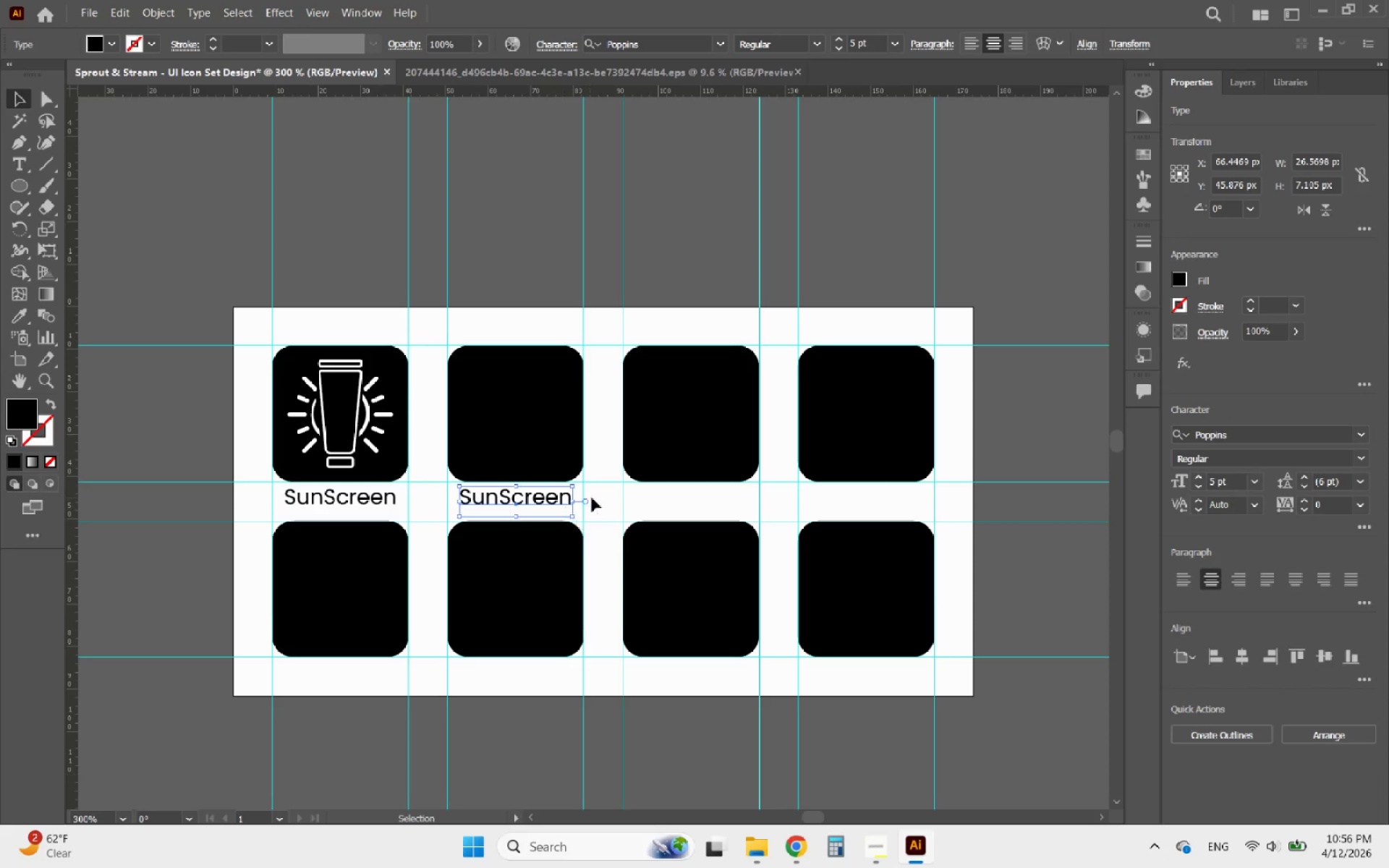 
left_click([593, 498])
 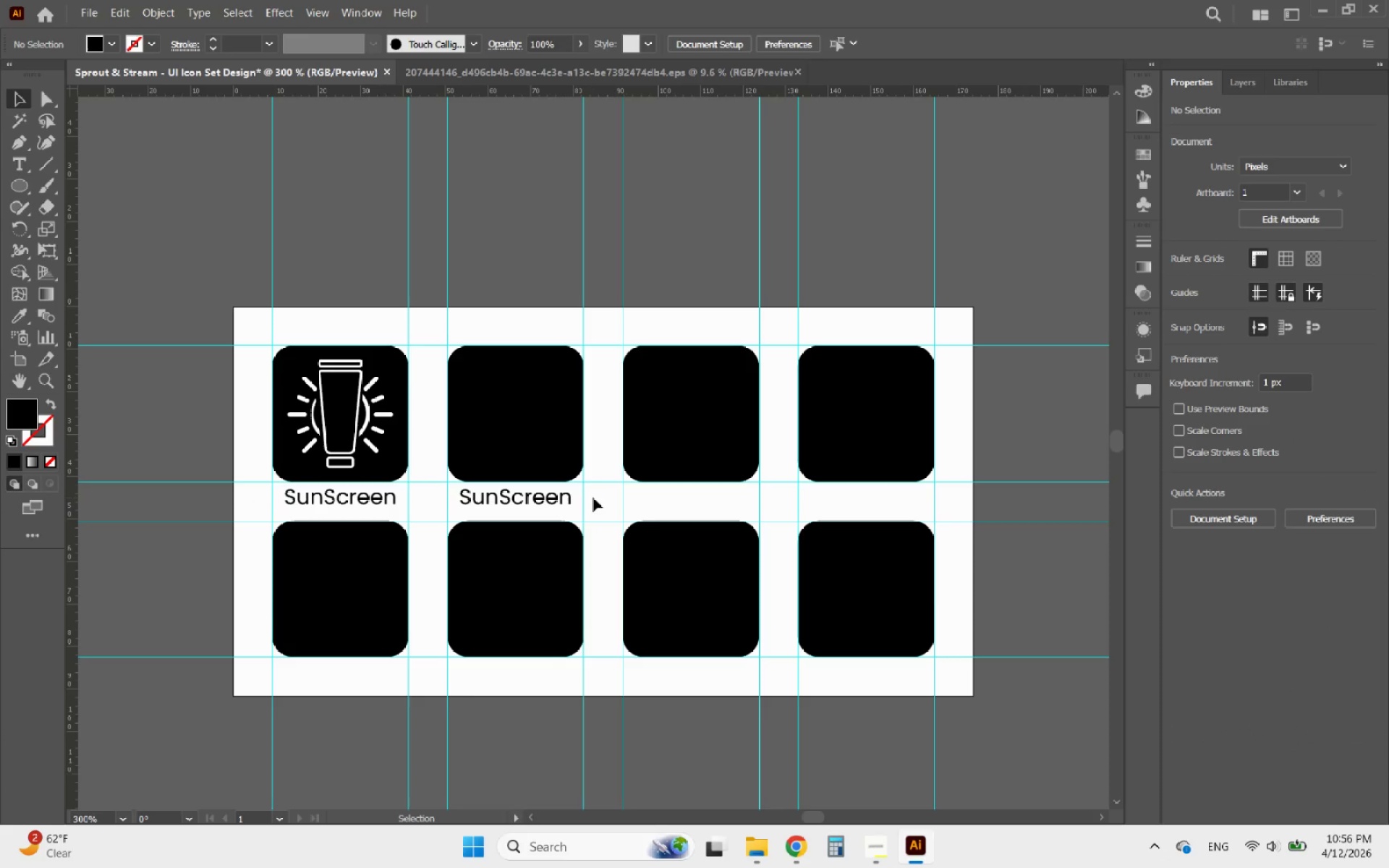 
hold_key(key=AltLeft, duration=2.95)
scroll: coordinate [496, 584], scroll_direction: down, amount: 3.0
 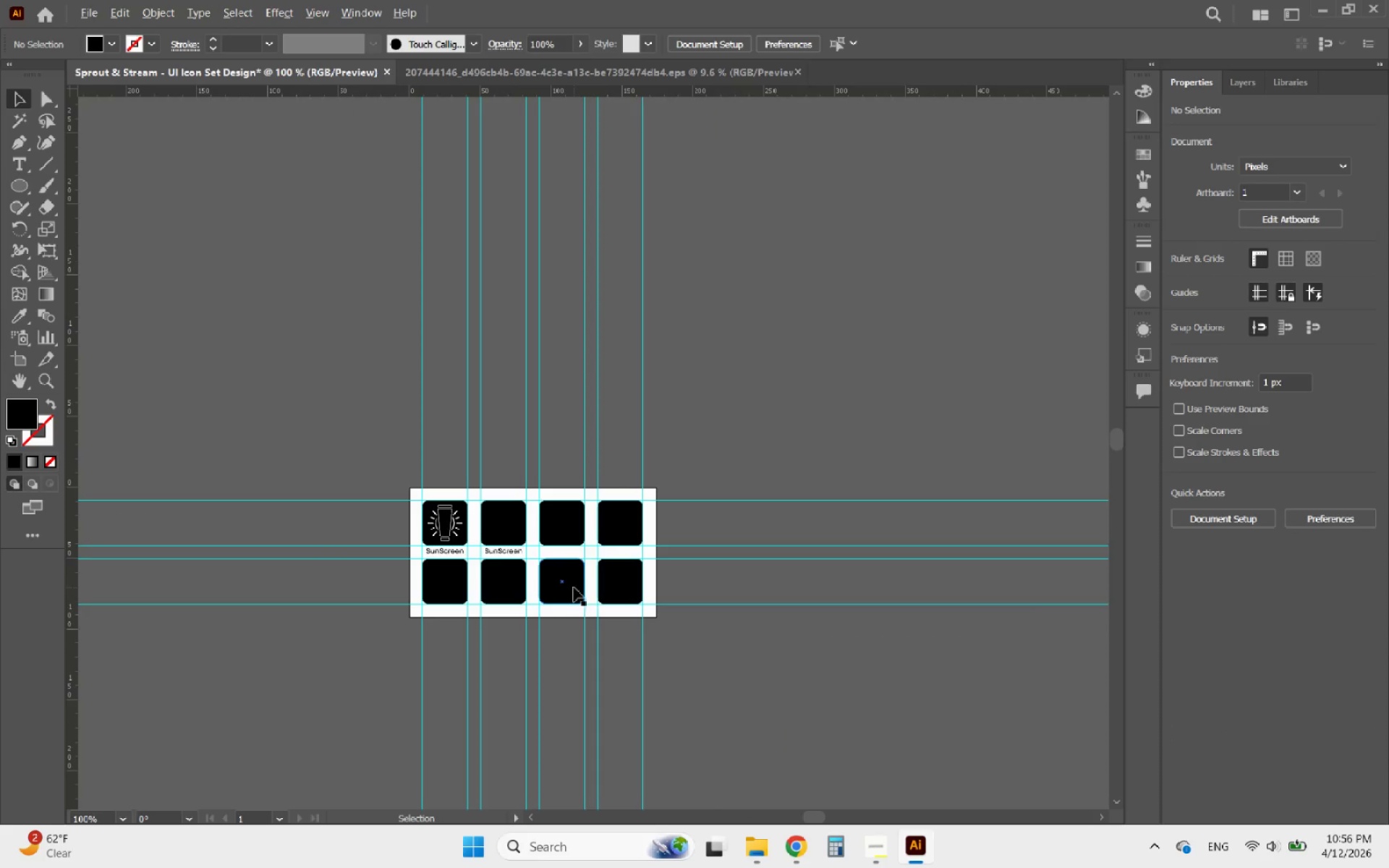 
scroll: coordinate [237, 446], scroll_direction: up, amount: 8.0
 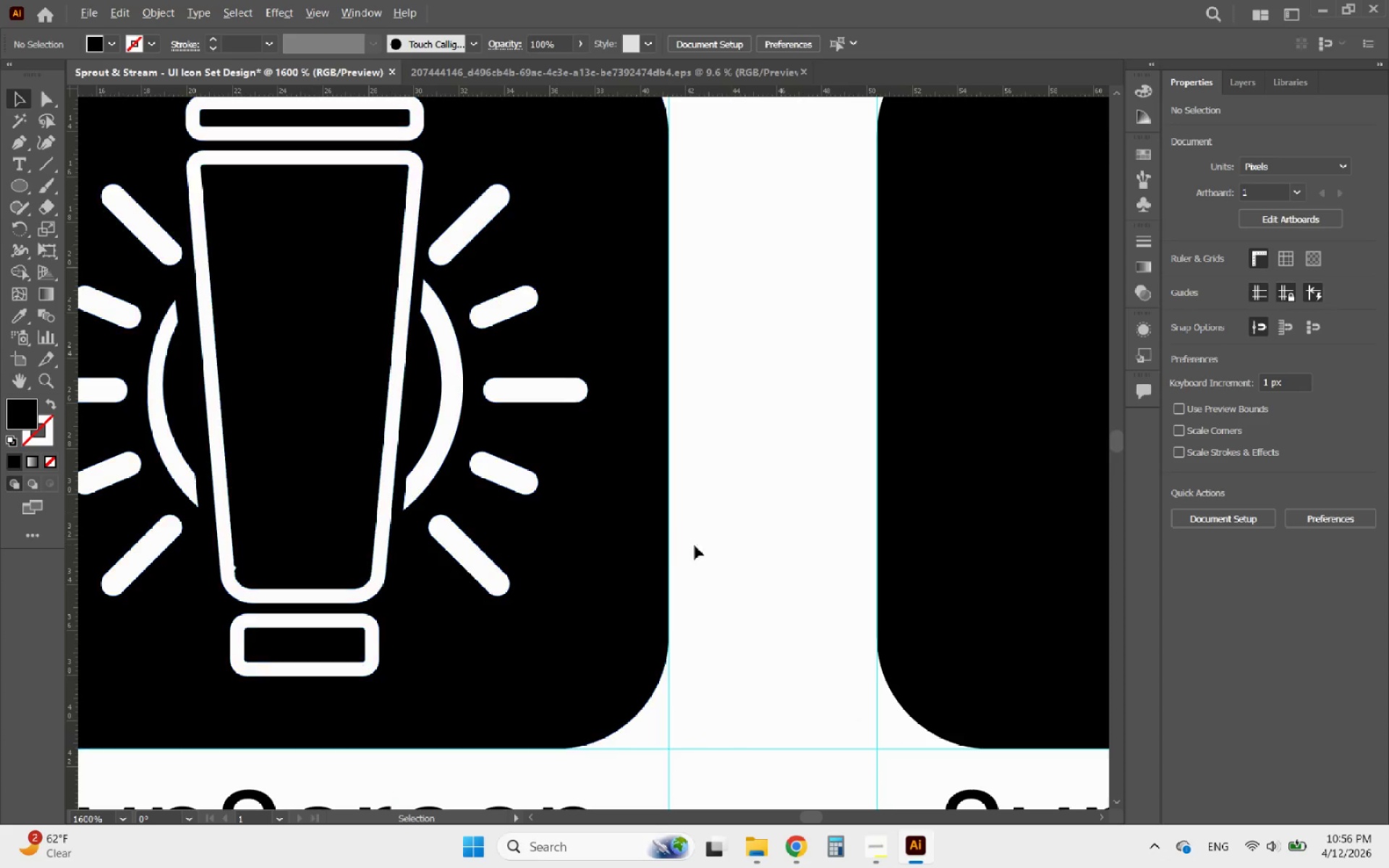 
scroll: coordinate [715, 554], scroll_direction: down, amount: 2.0
 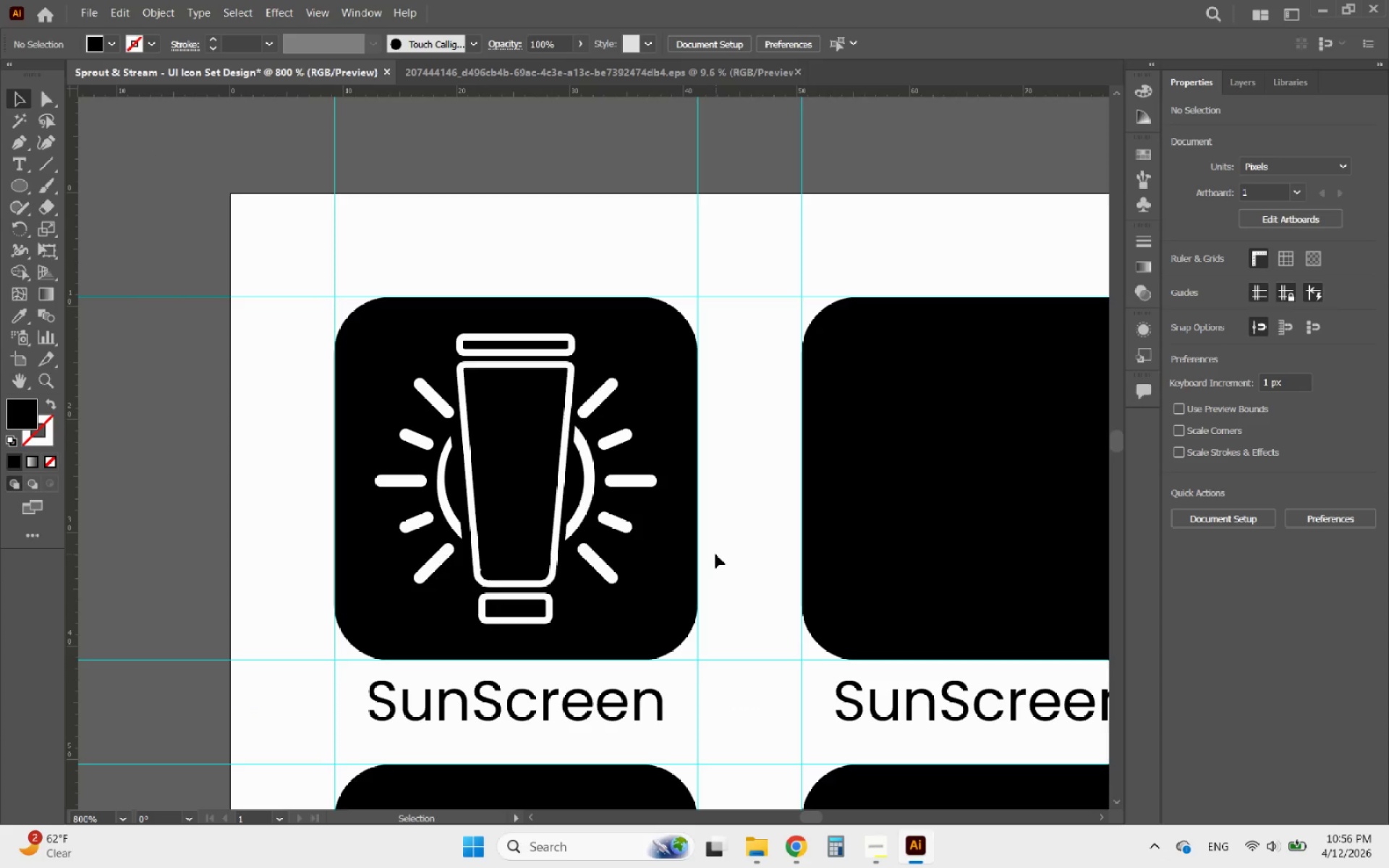 
hold_key(key=AltLeft, duration=0.84)
scroll: coordinate [295, 430], scroll_direction: down, amount: 2.0
 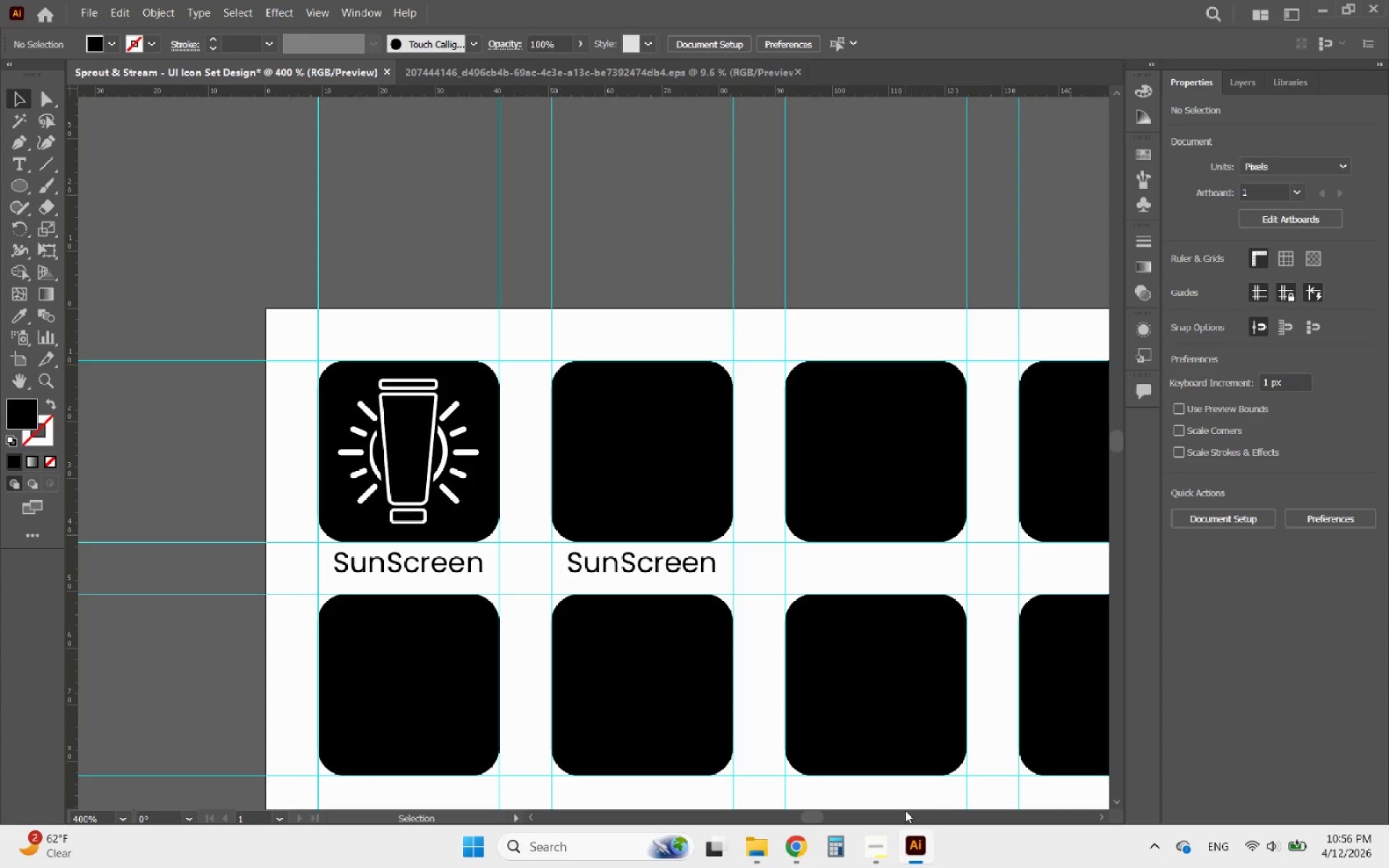 
left_click([880, 841])